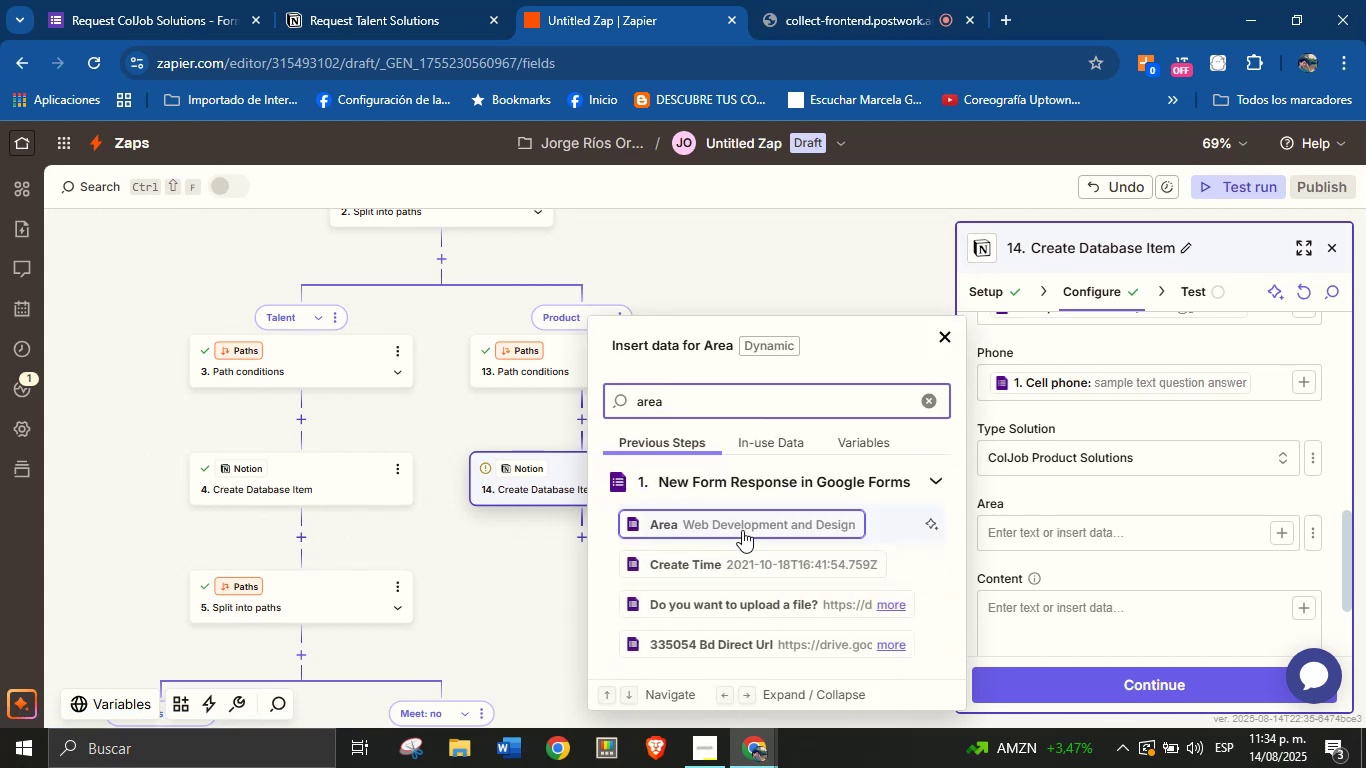 
left_click([742, 524])
 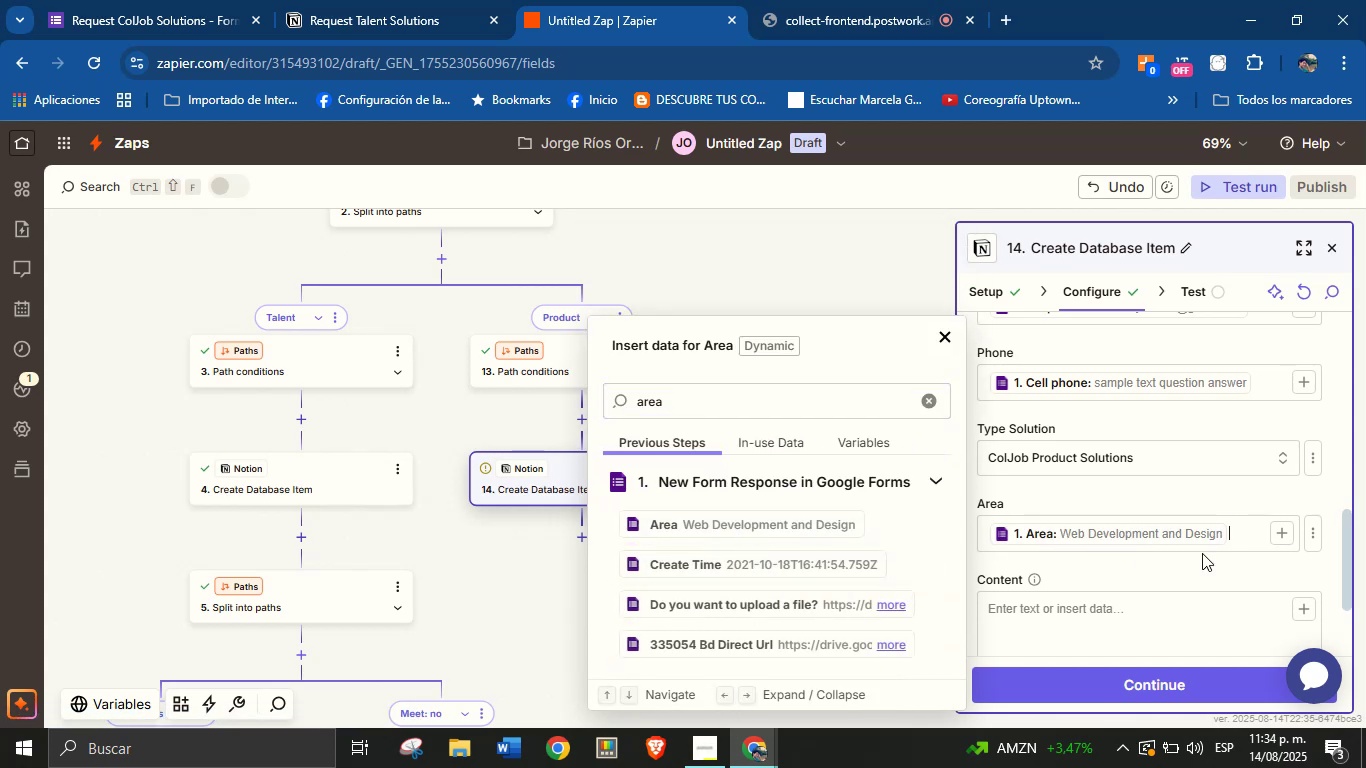 
left_click([1202, 555])
 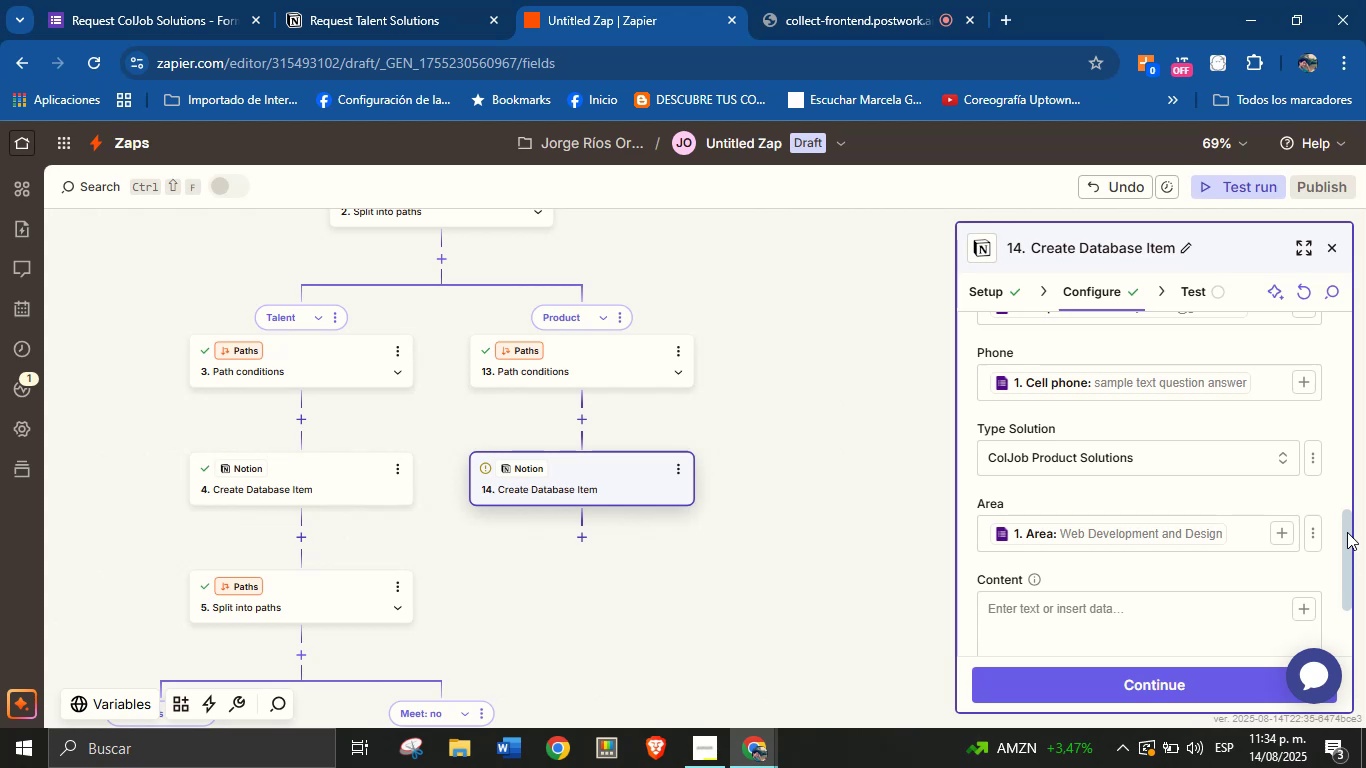 
wait(7.88)
 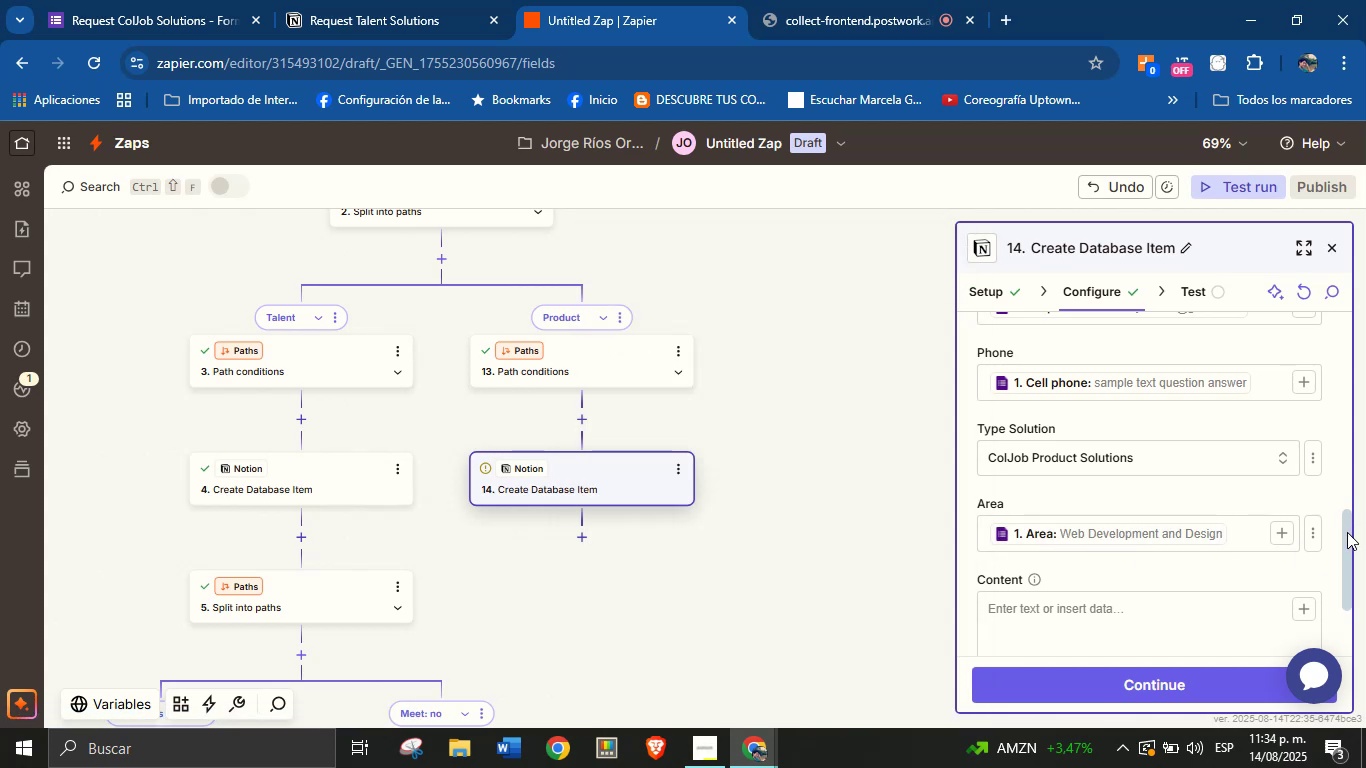 
scroll: coordinate [1208, 520], scroll_direction: down, amount: 4.0
 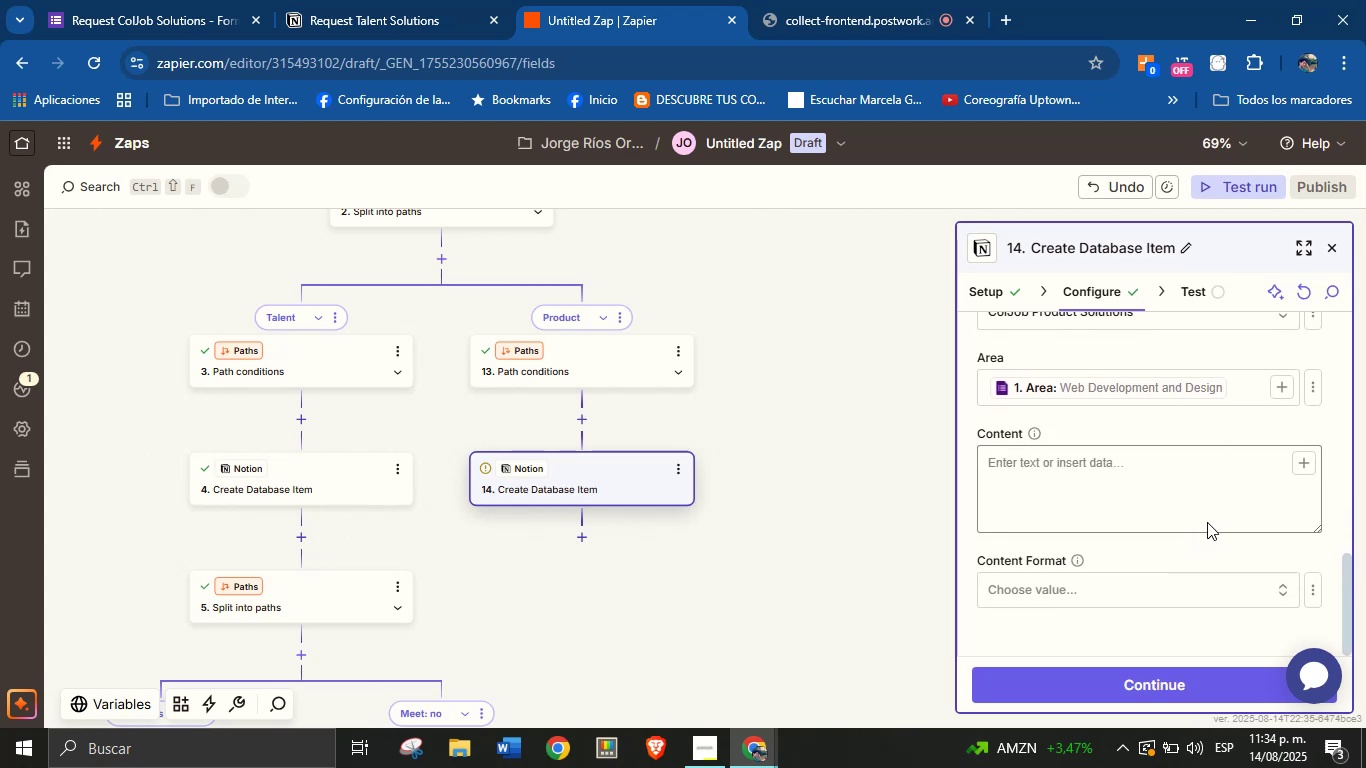 
scroll: coordinate [1193, 511], scroll_direction: up, amount: 2.0
 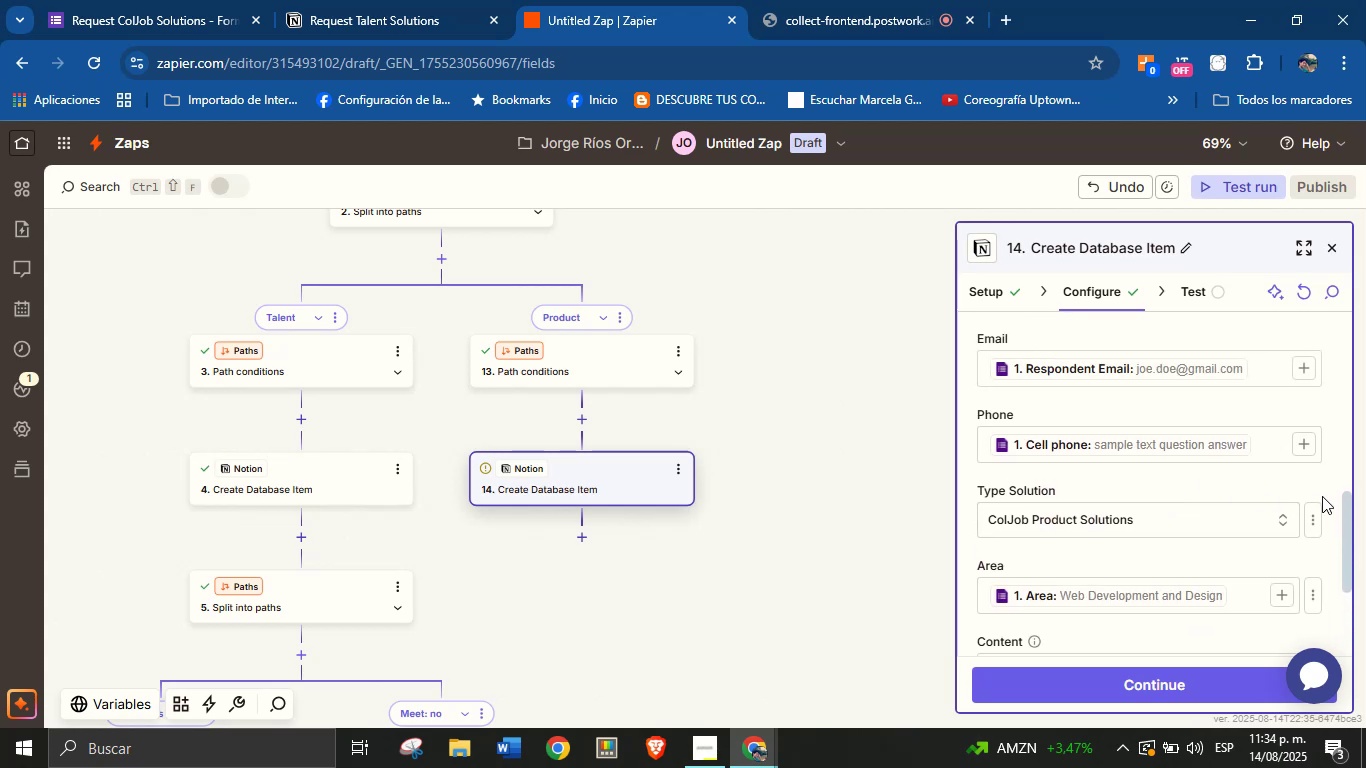 
left_click_drag(start_coordinate=[1346, 516], to_coordinate=[1338, 610])
 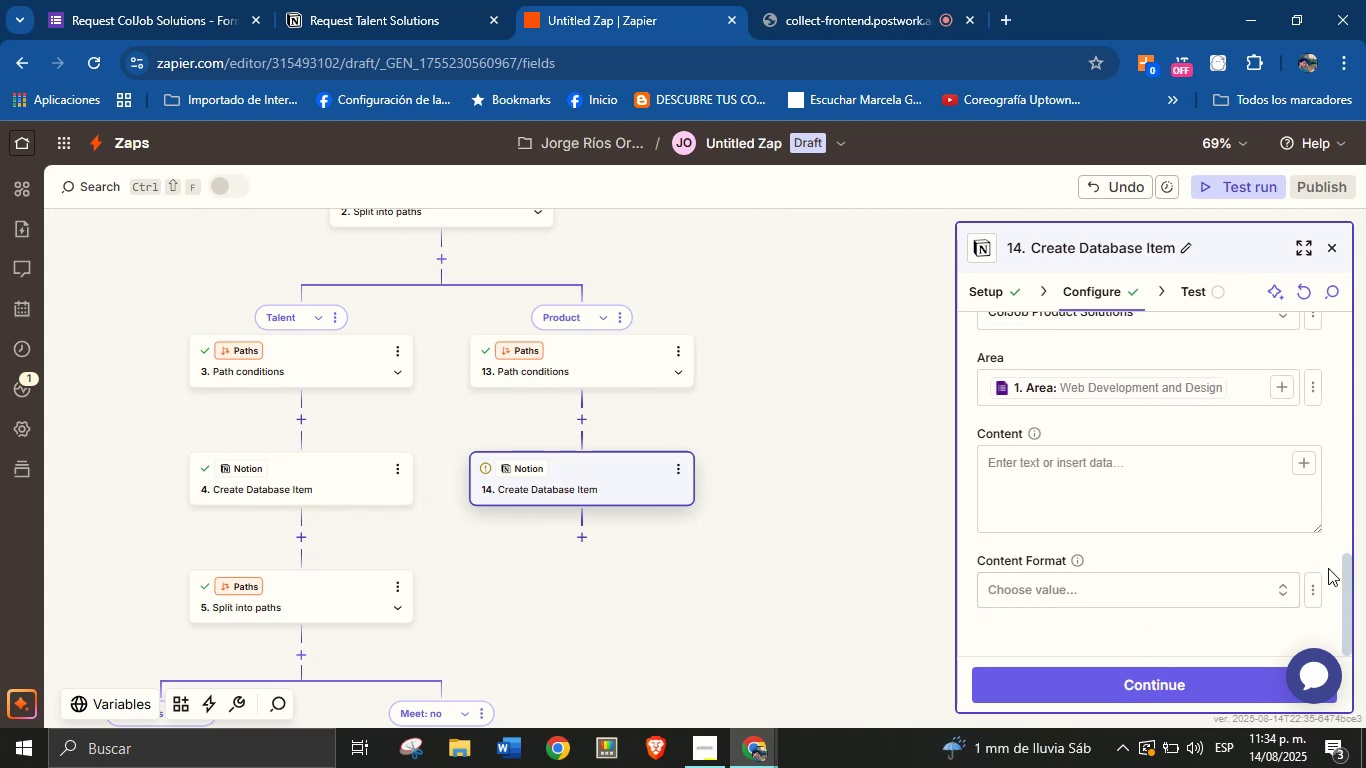 
left_click_drag(start_coordinate=[1343, 574], to_coordinate=[1339, 387])
 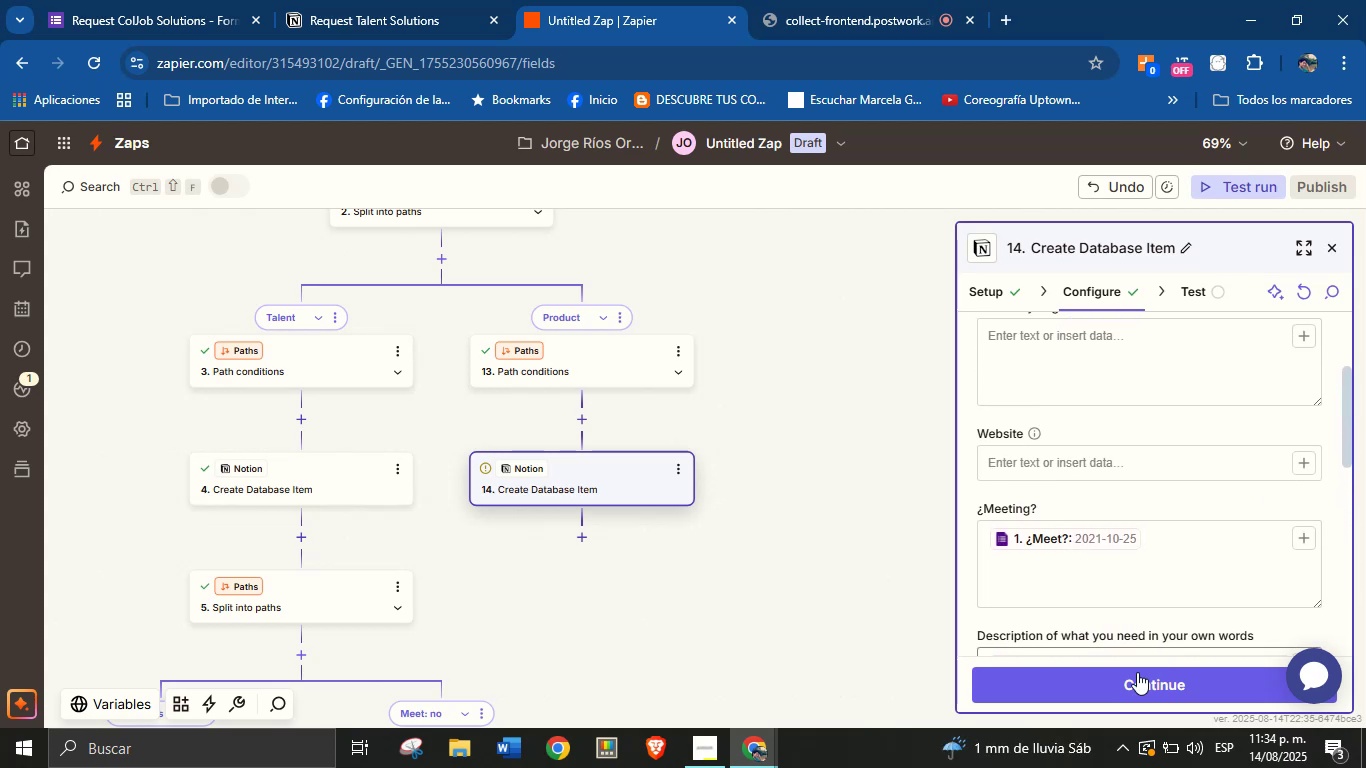 
left_click([1136, 679])
 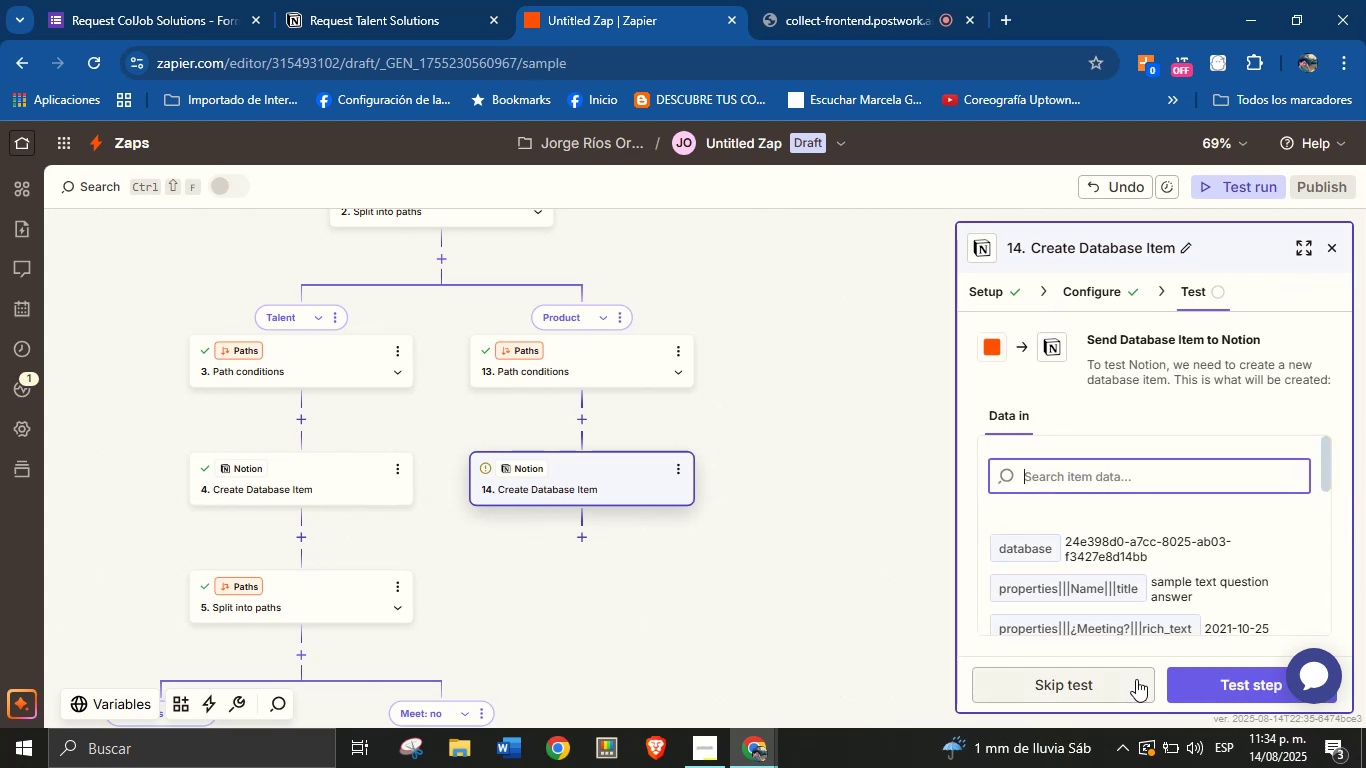 
mouse_move([1190, 519])
 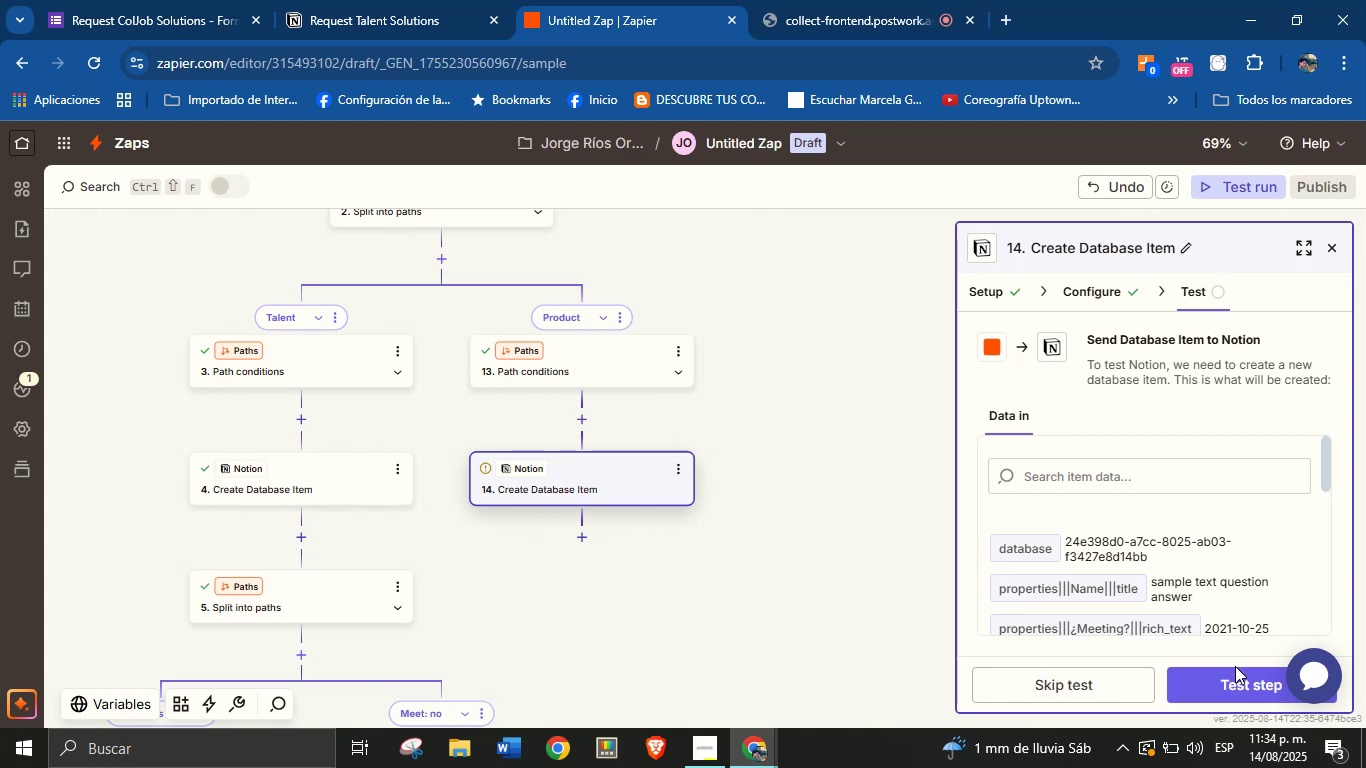 
left_click([1234, 680])
 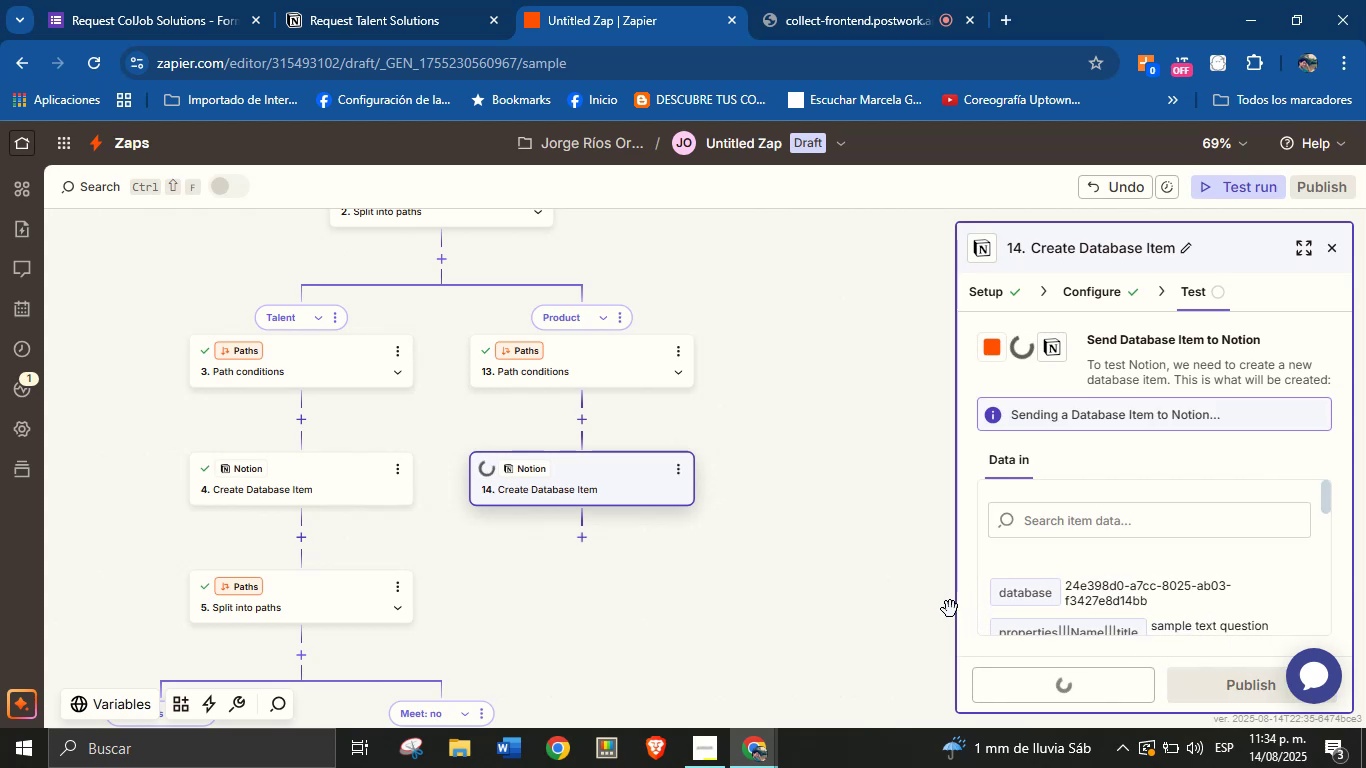 
wait(8.14)
 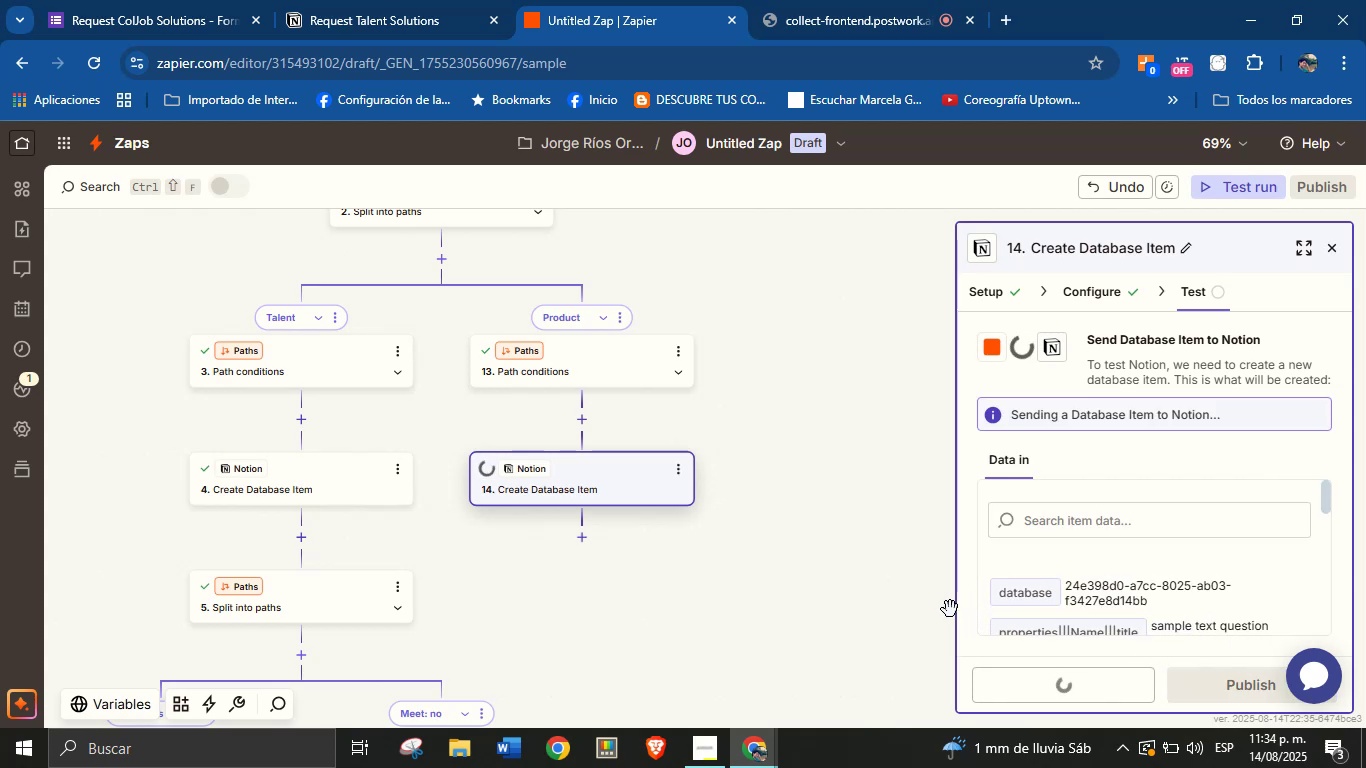 
left_click_drag(start_coordinate=[672, 591], to_coordinate=[675, 544])
 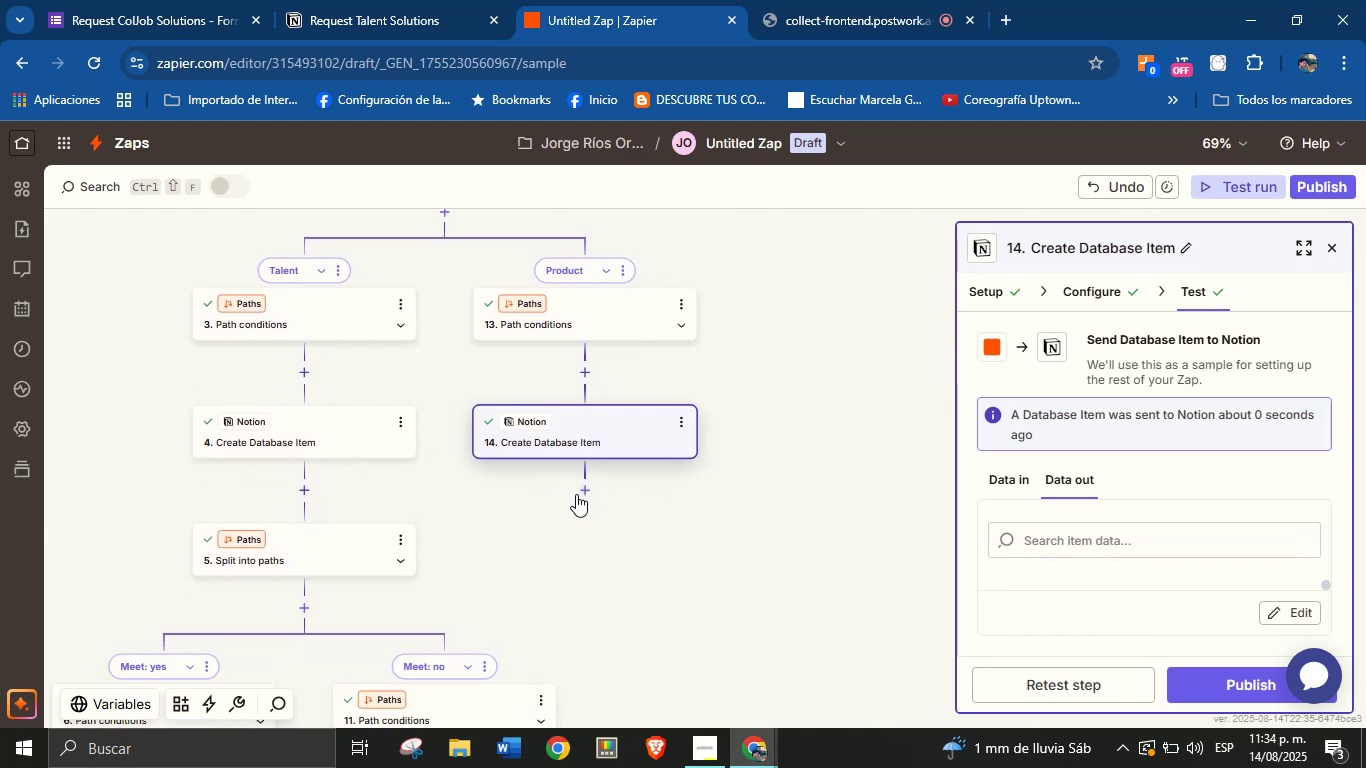 
left_click([577, 490])
 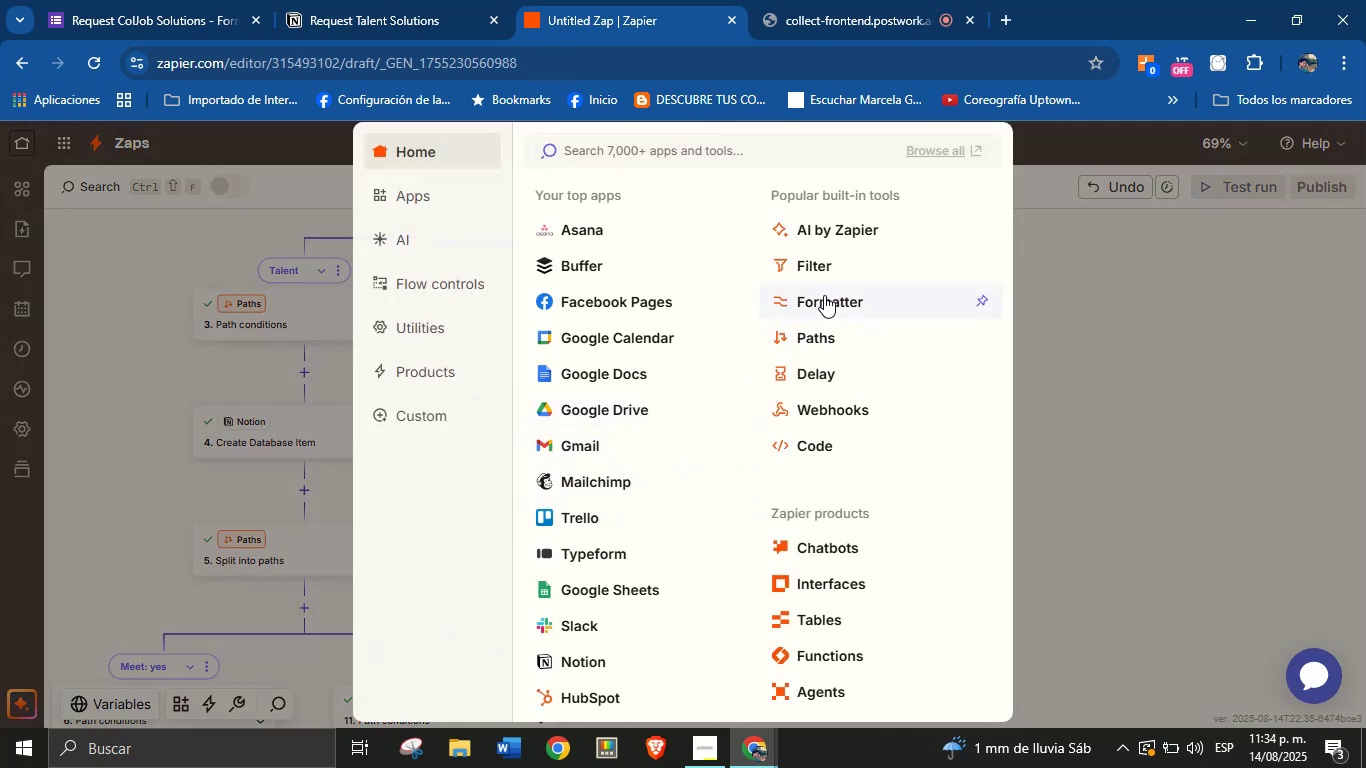 
wait(5.01)
 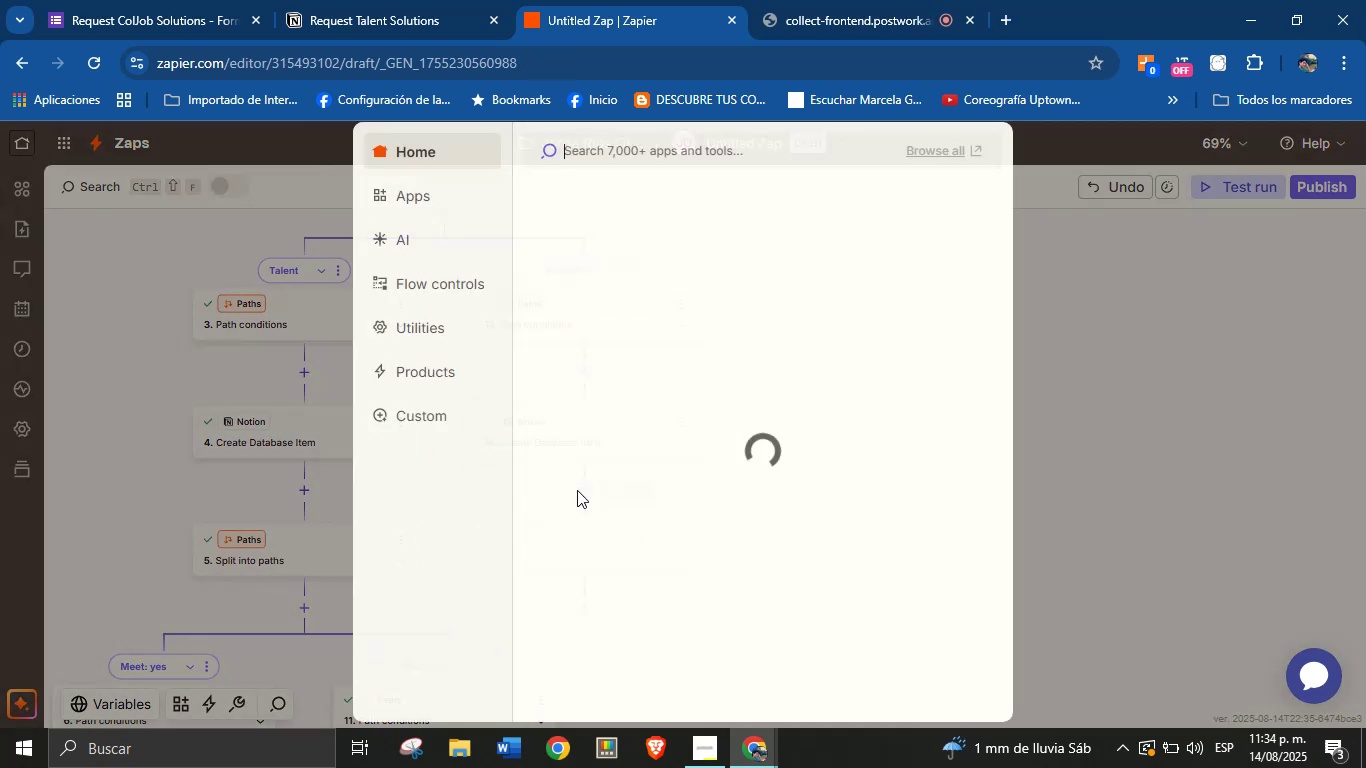 
left_click([824, 334])
 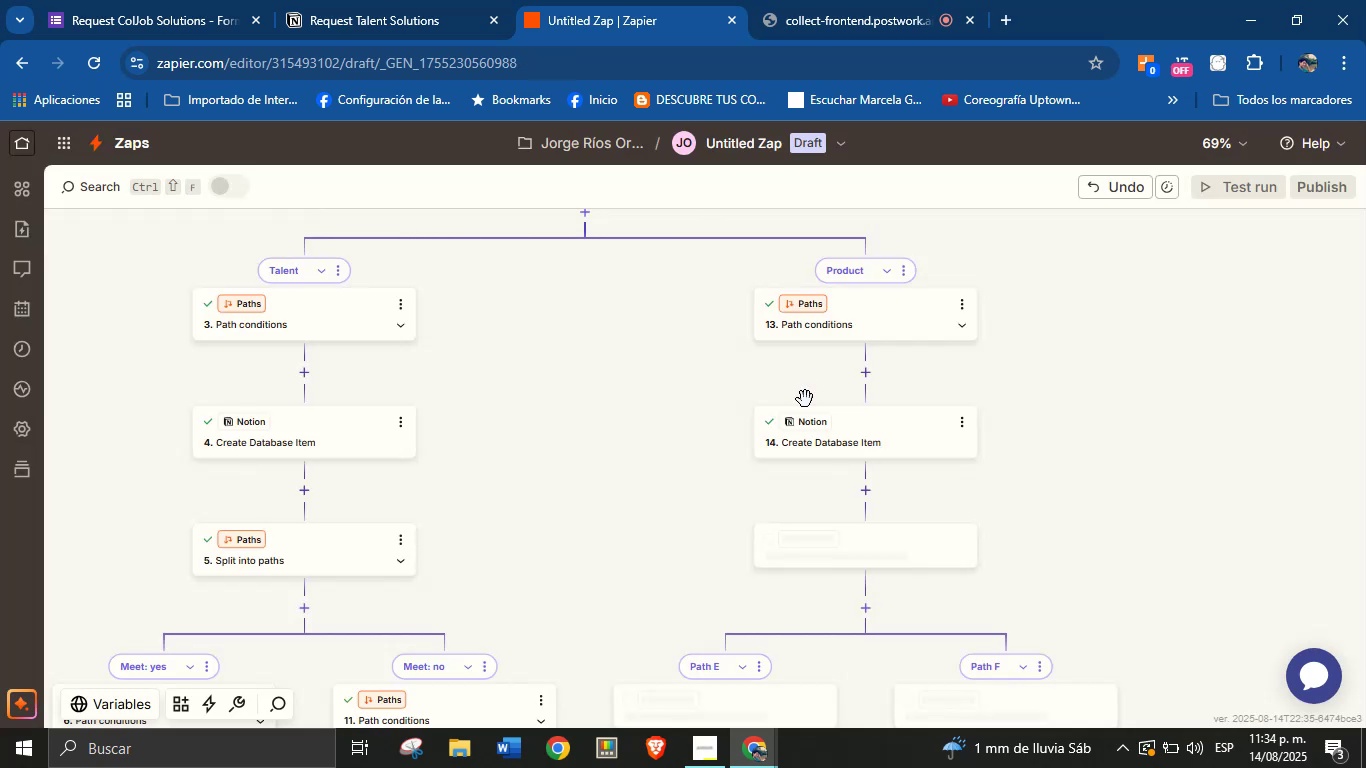 
left_click_drag(start_coordinate=[1144, 570], to_coordinate=[1097, 485])
 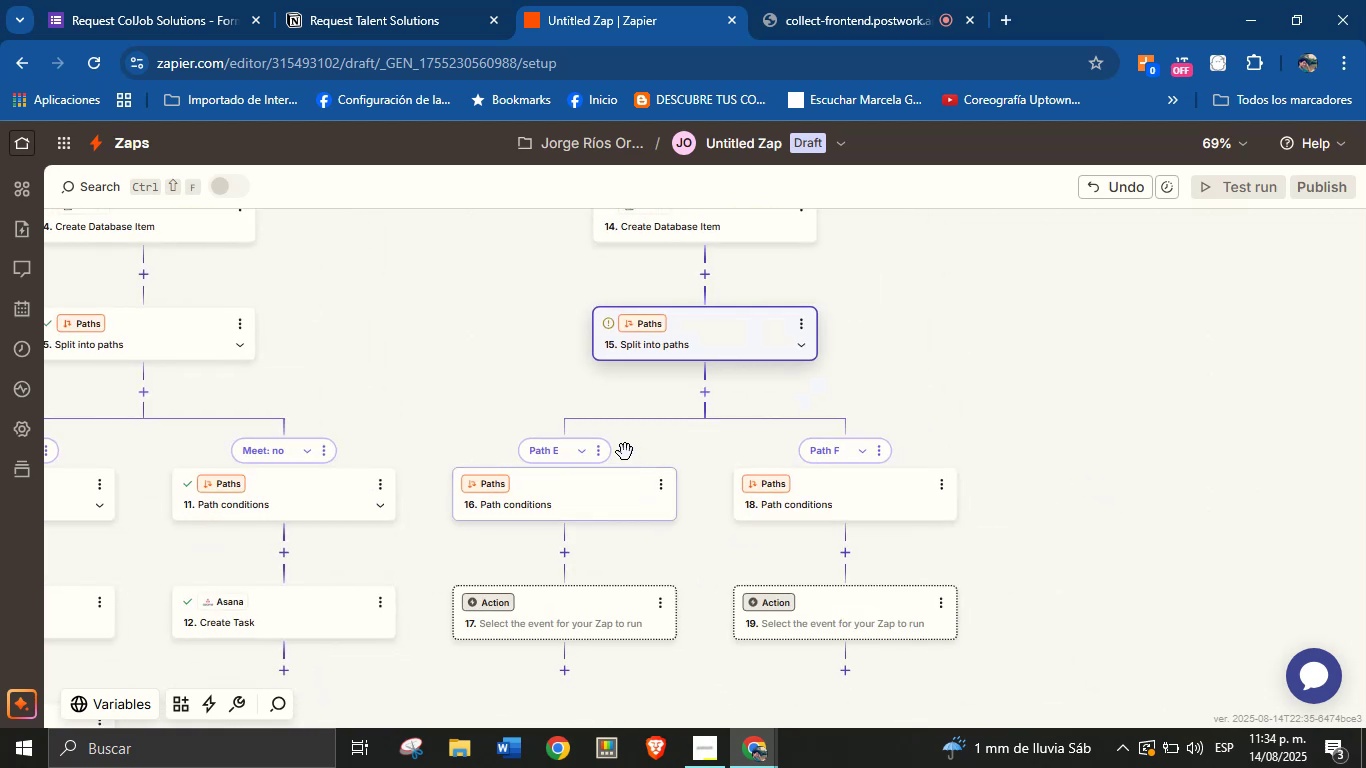 
left_click([597, 451])
 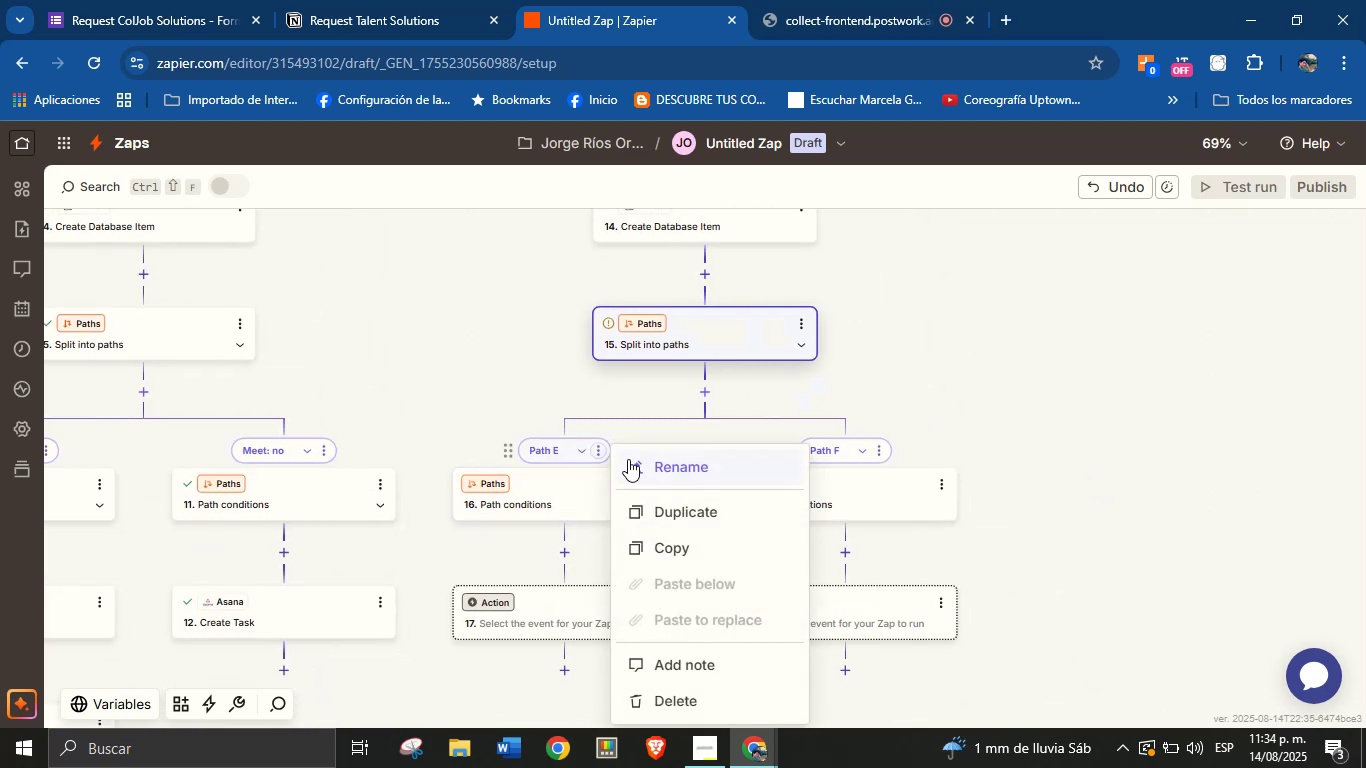 
left_click([652, 470])
 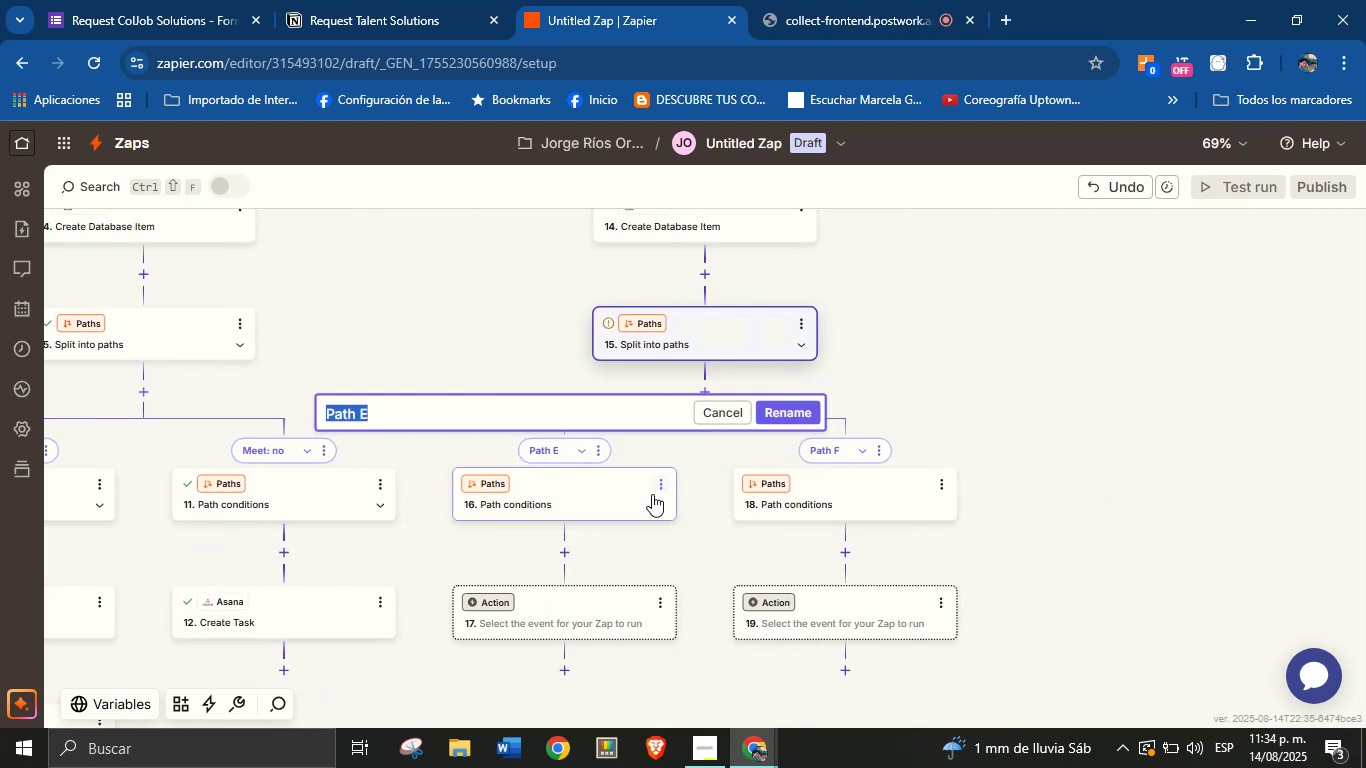 
left_click_drag(start_coordinate=[663, 557], to_coordinate=[703, 557])
 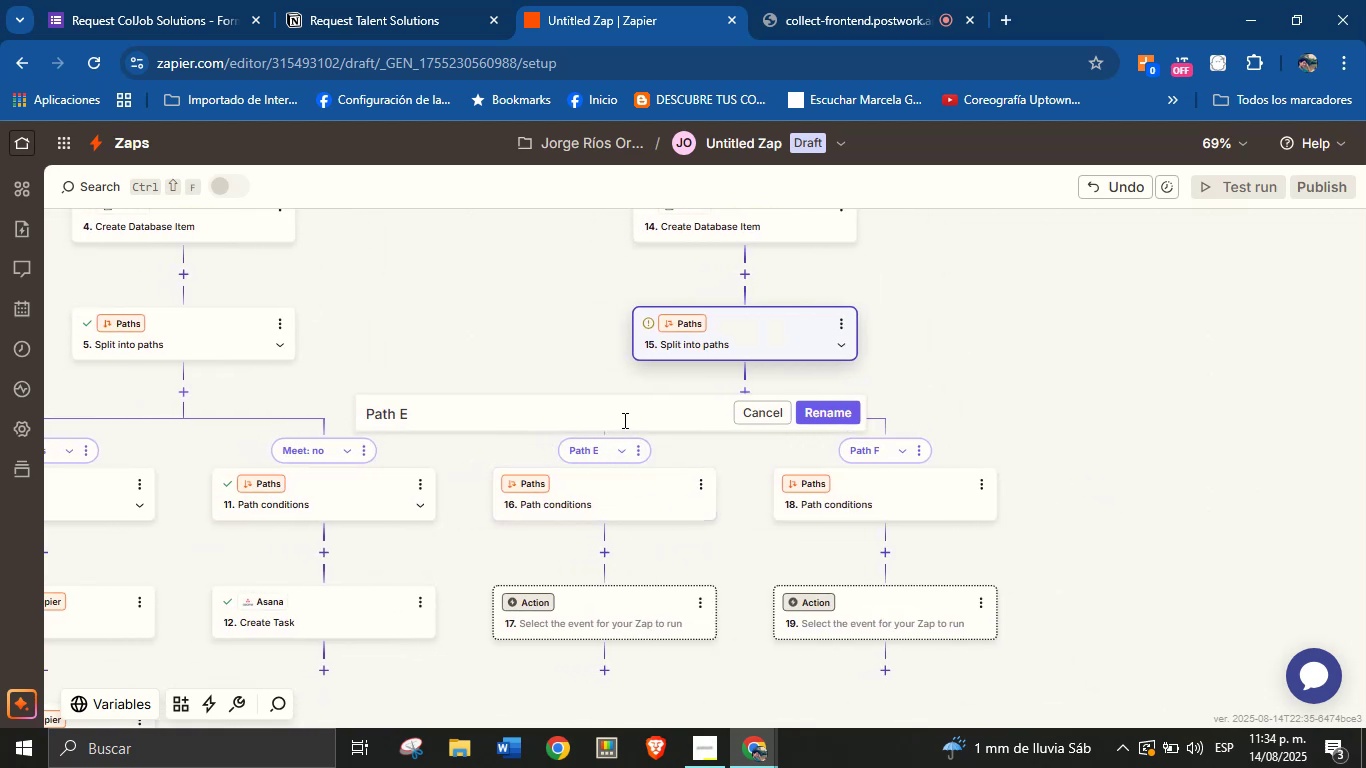 
double_click([623, 420])
 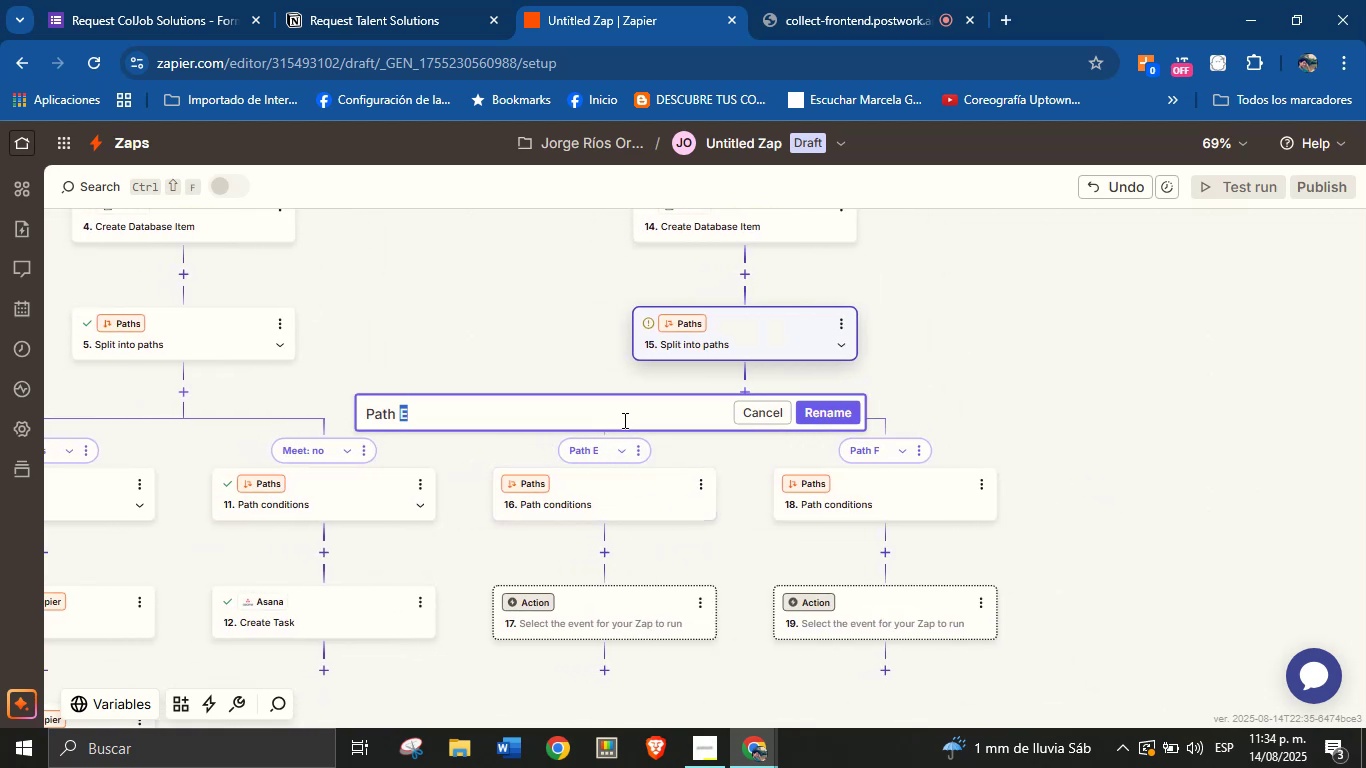 
triple_click([623, 420])
 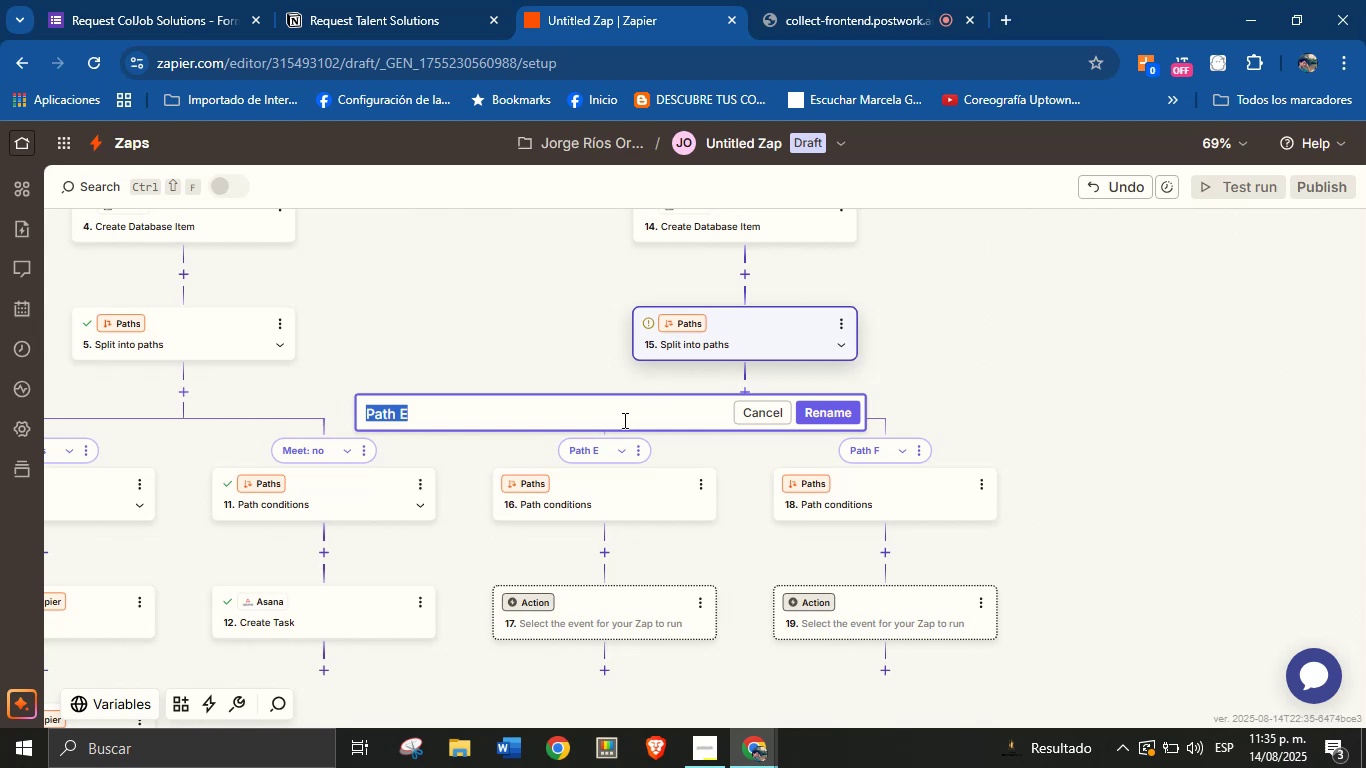 
wait(44.71)
 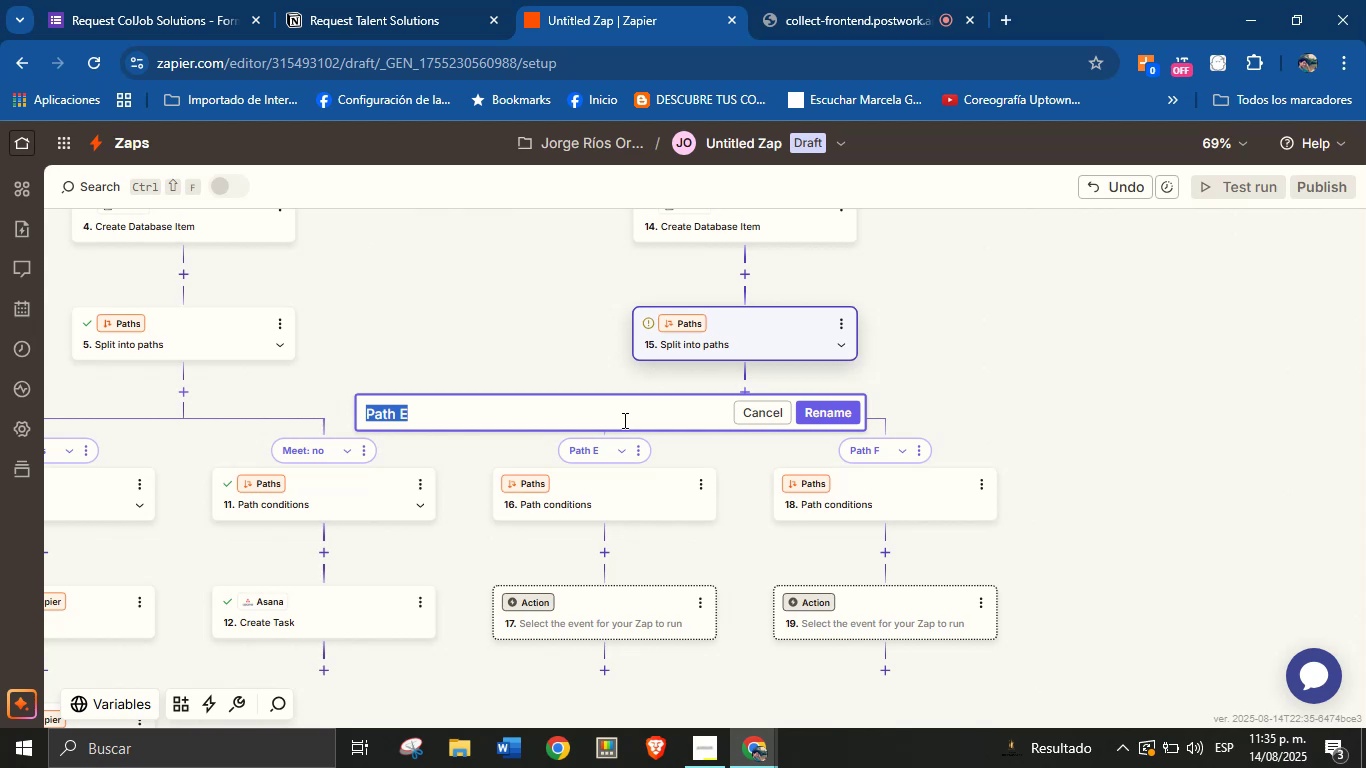 
type(Meet> yes)
 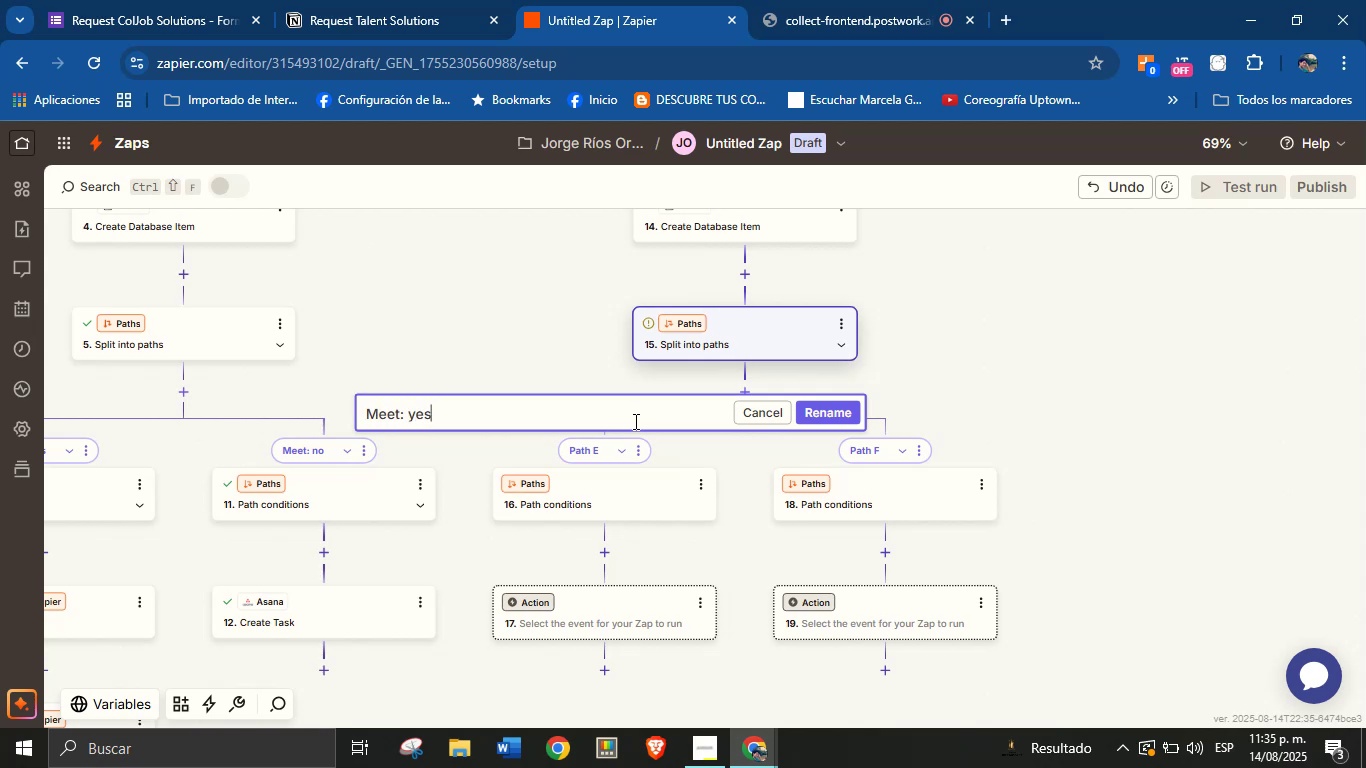 
left_click([842, 416])
 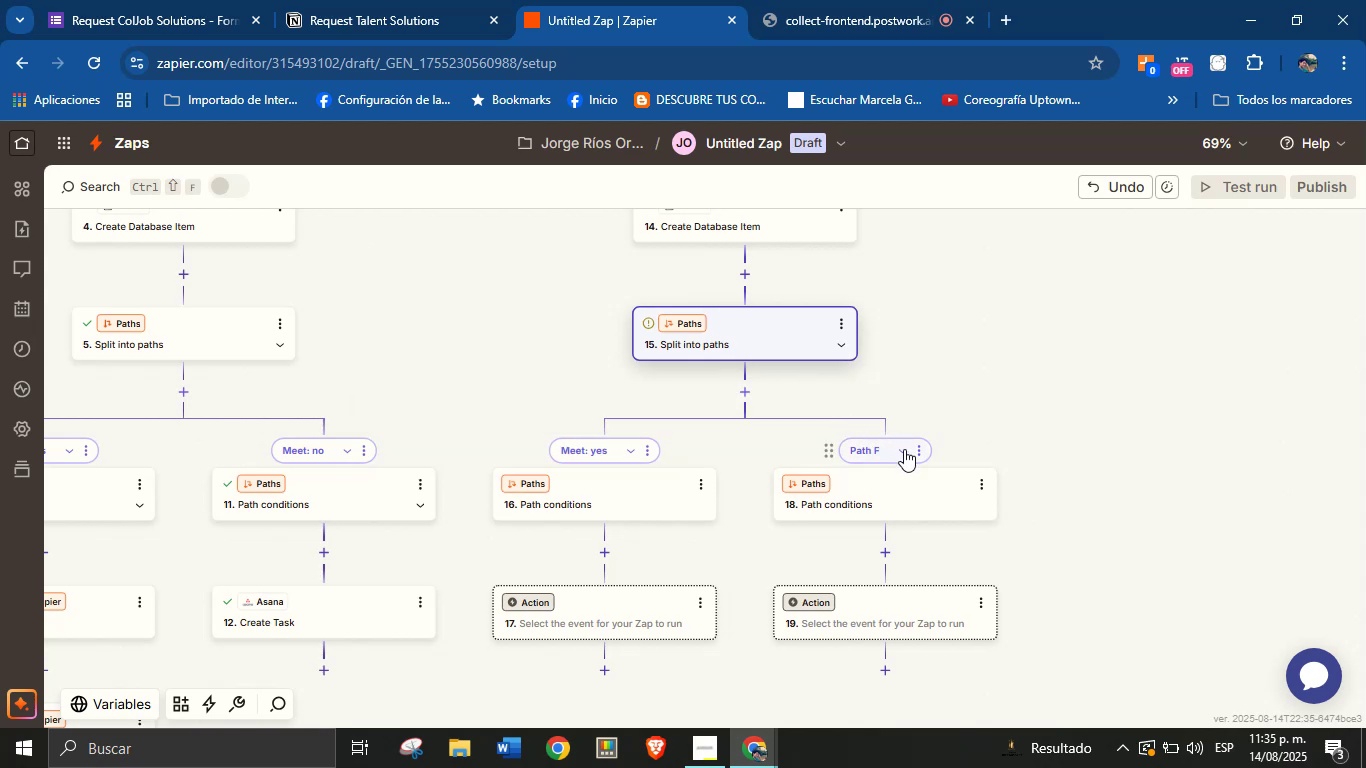 
left_click([925, 452])
 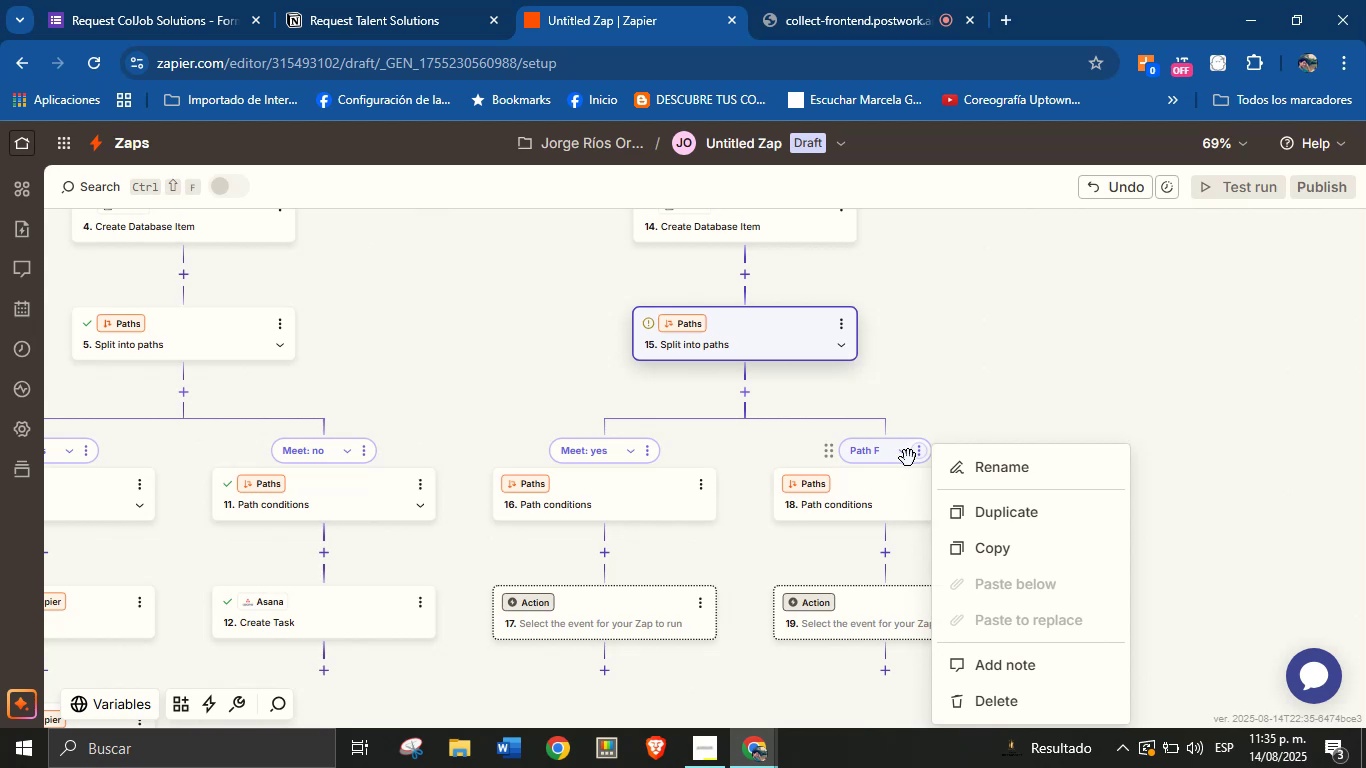 
left_click([963, 463])
 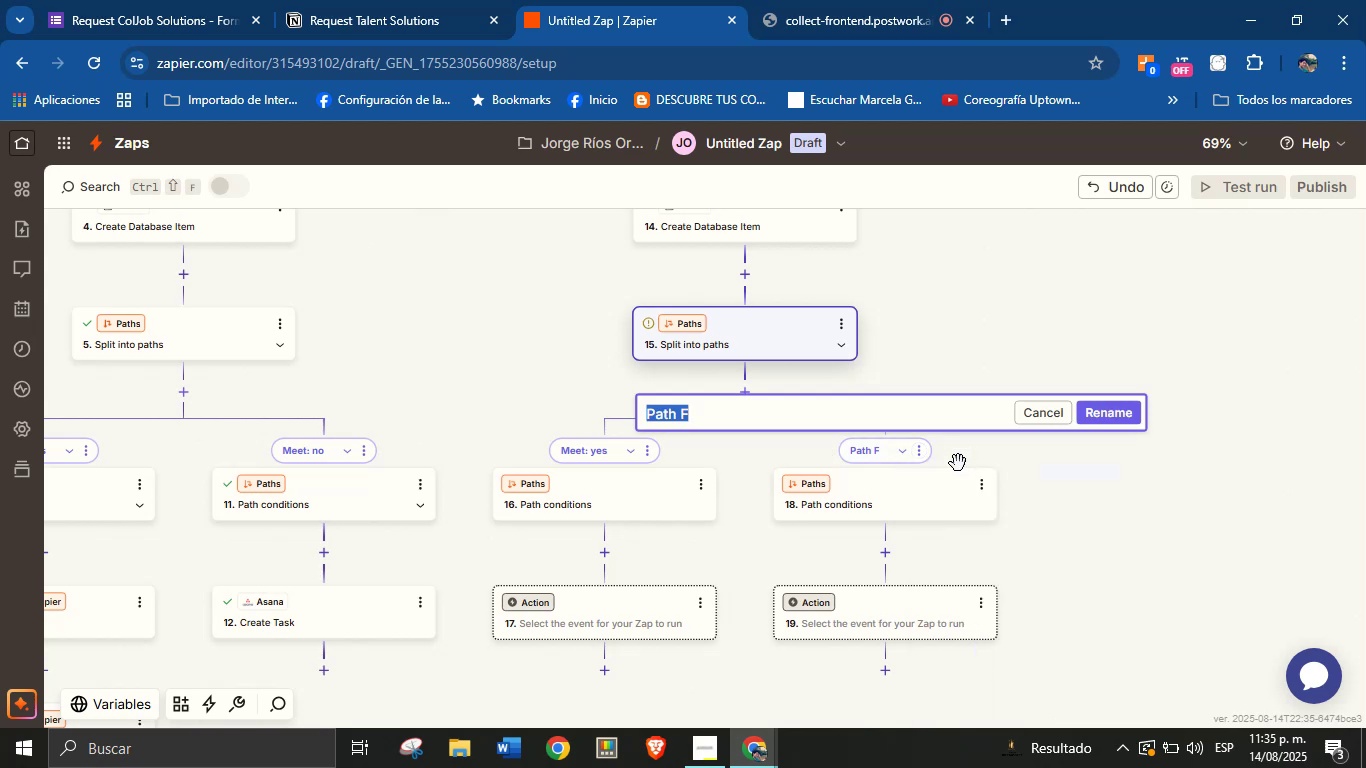 
type(Meet> no)
 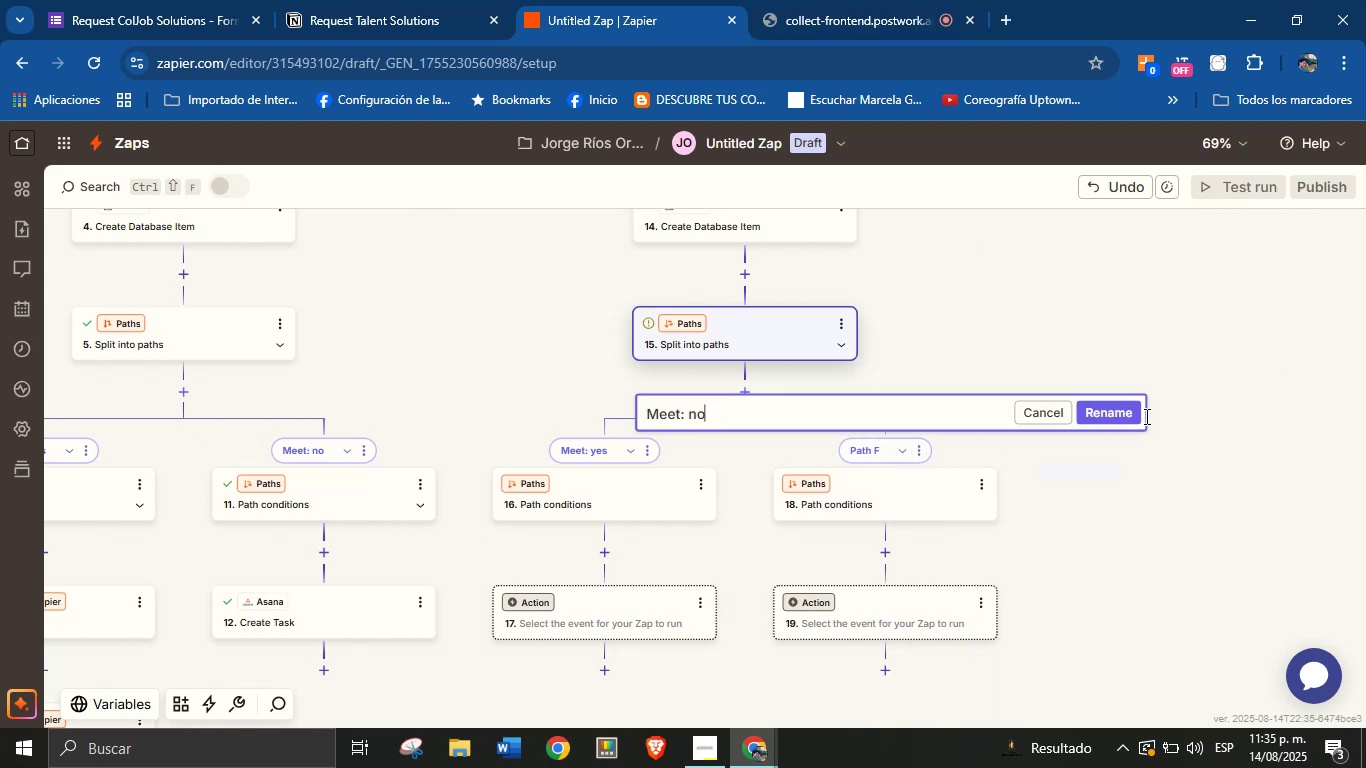 
left_click([1131, 413])
 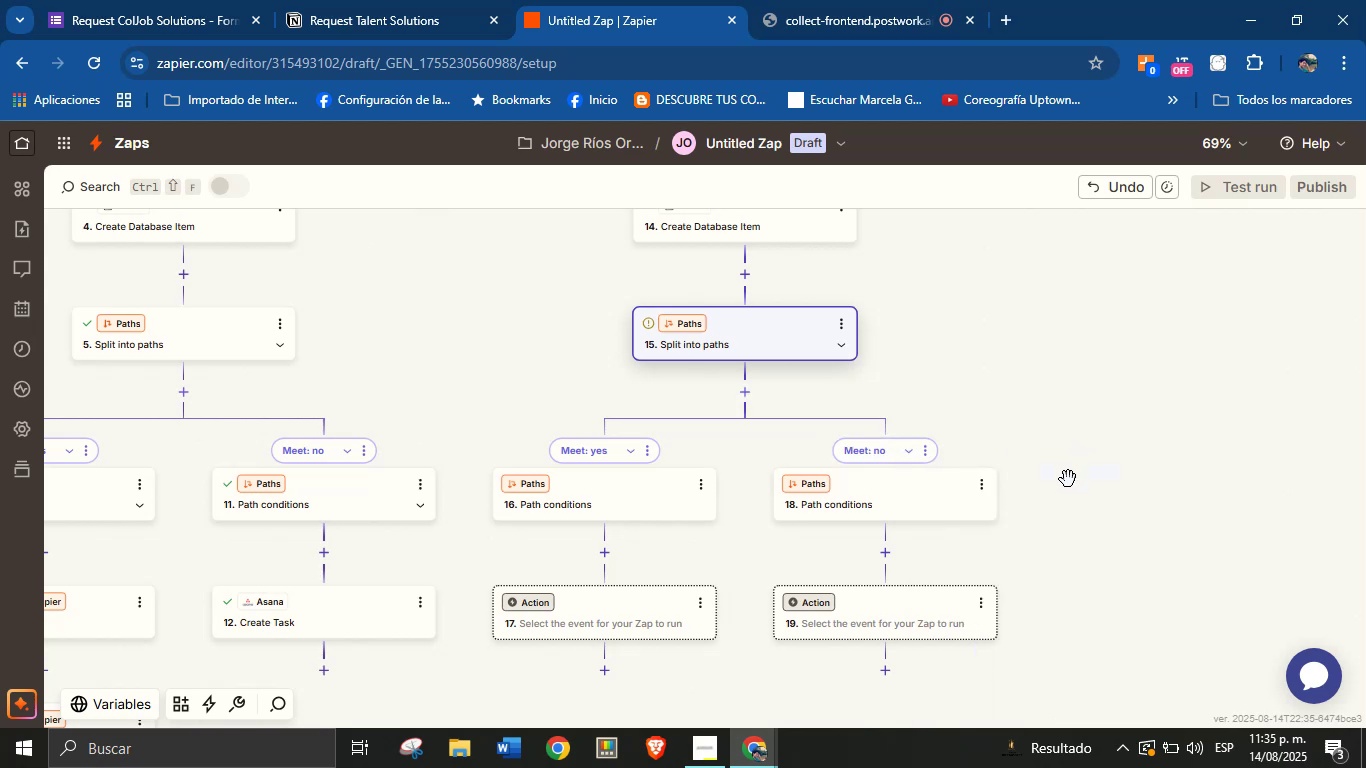 
left_click_drag(start_coordinate=[1096, 465], to_coordinate=[1119, 417])
 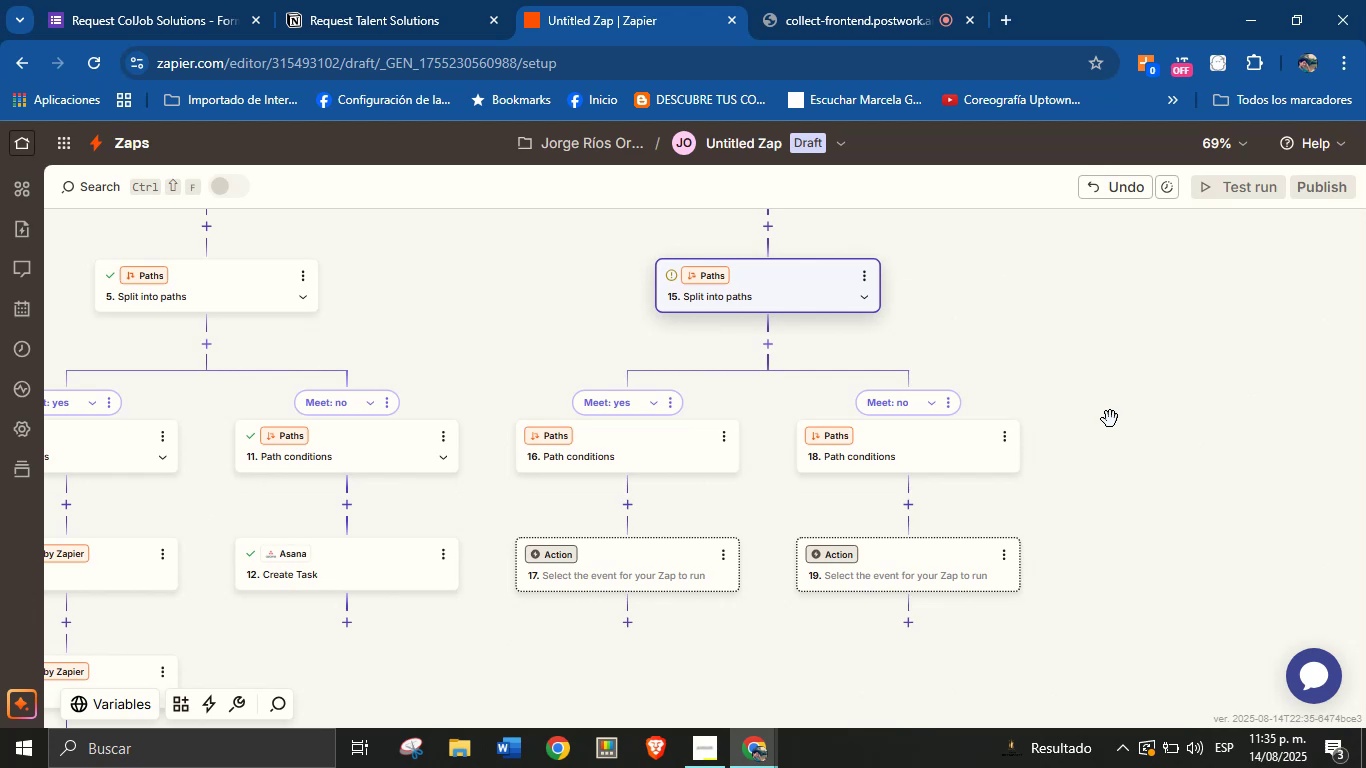 
wait(9.91)
 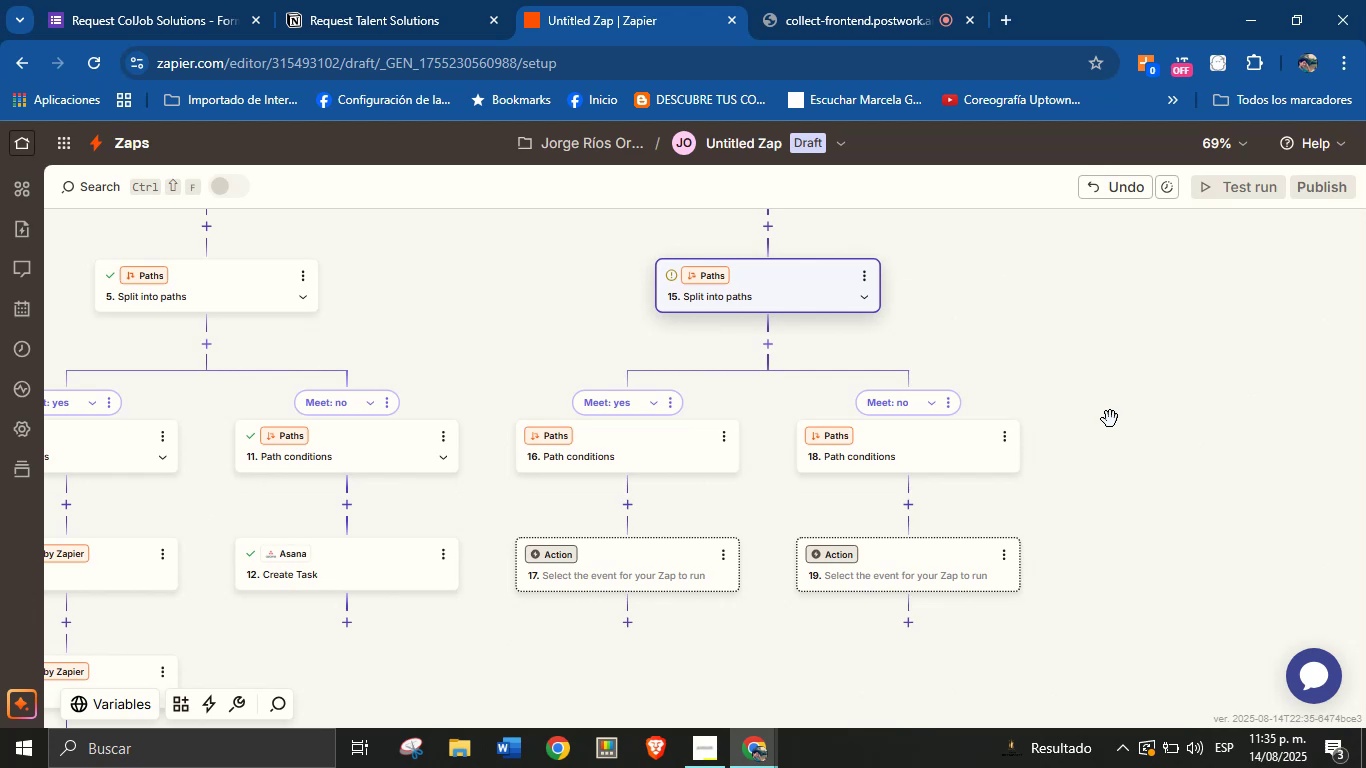 
left_click_drag(start_coordinate=[1112, 500], to_coordinate=[1167, 431])
 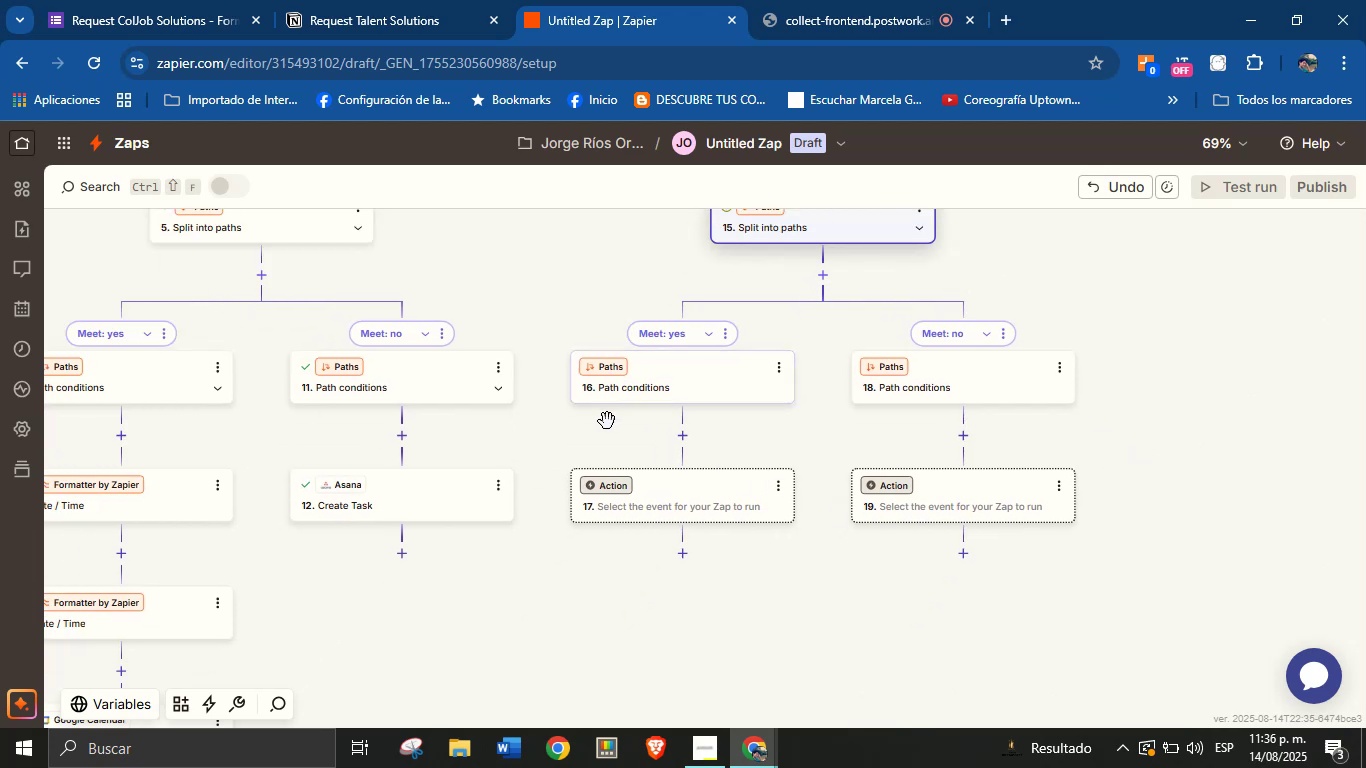 
left_click([640, 383])
 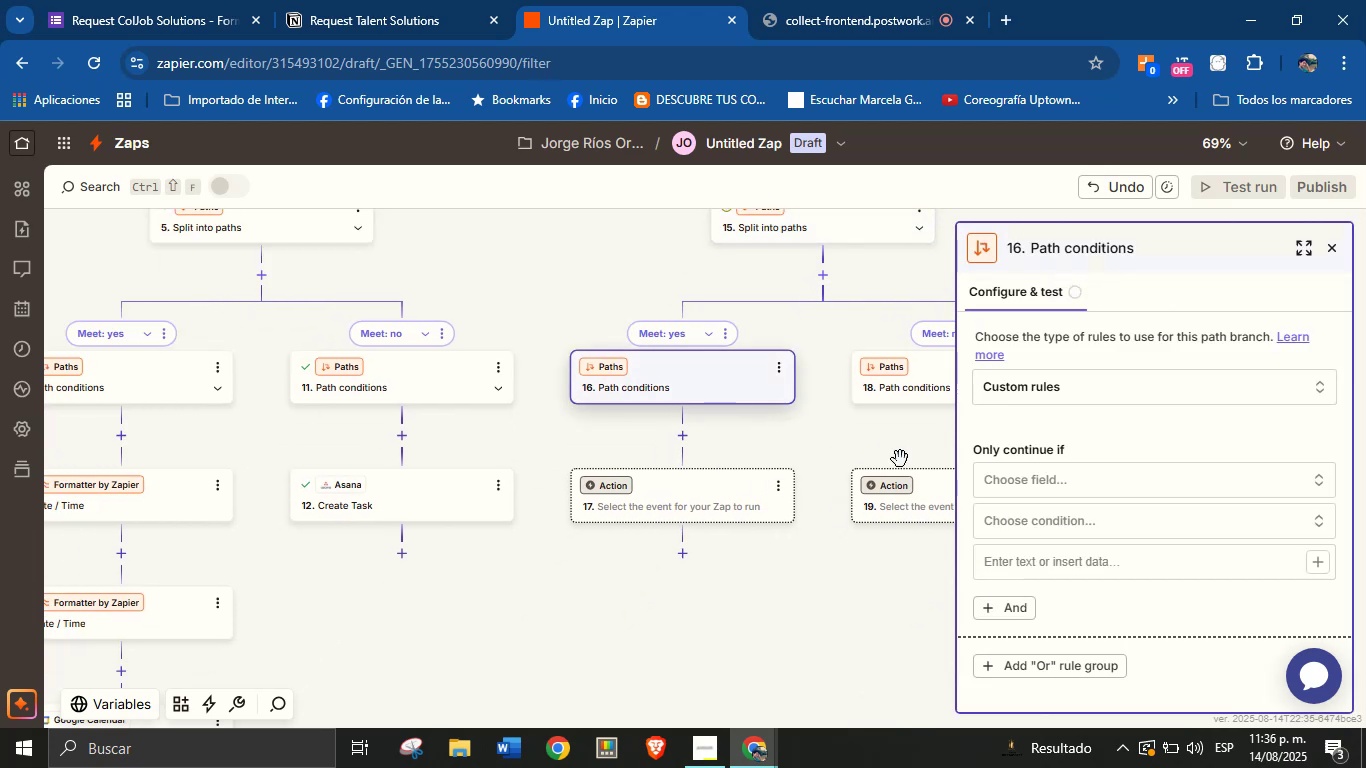 
left_click([1086, 482])
 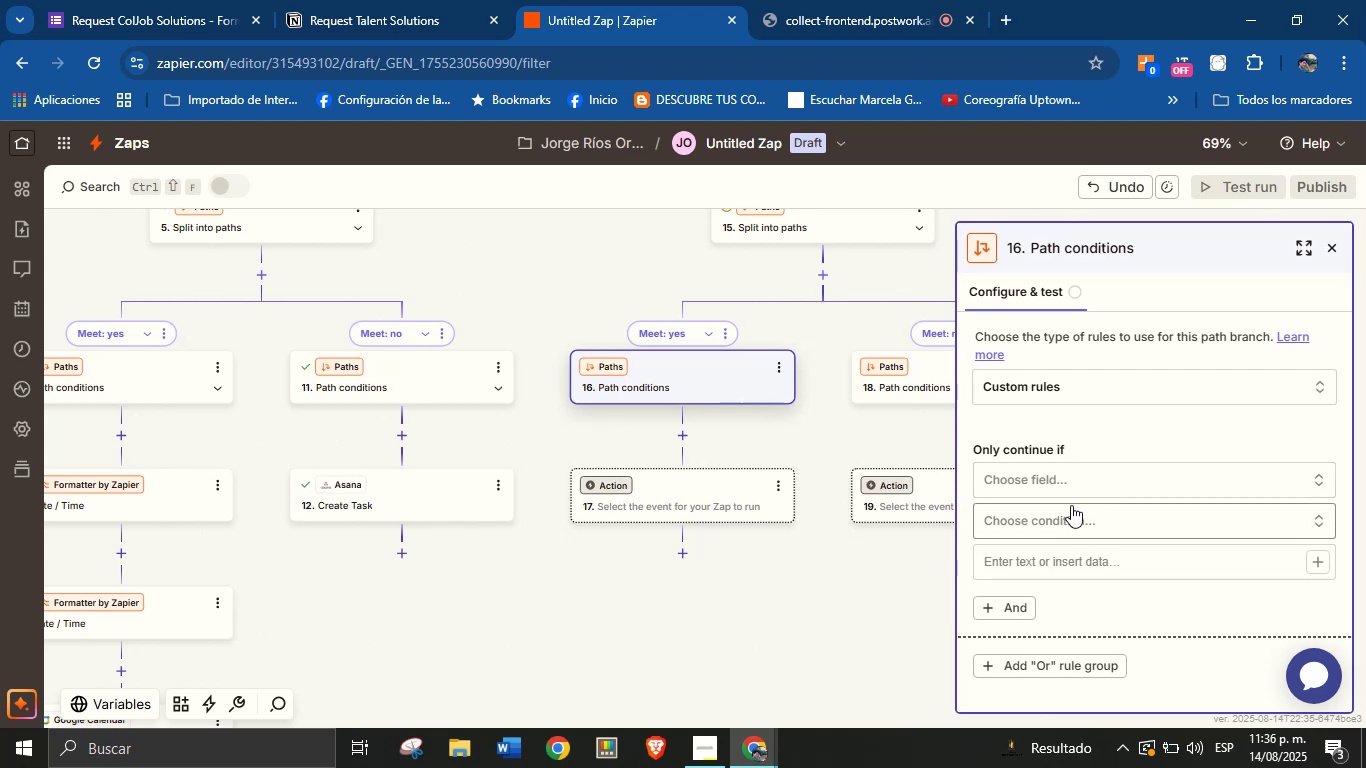 
left_click([1080, 483])
 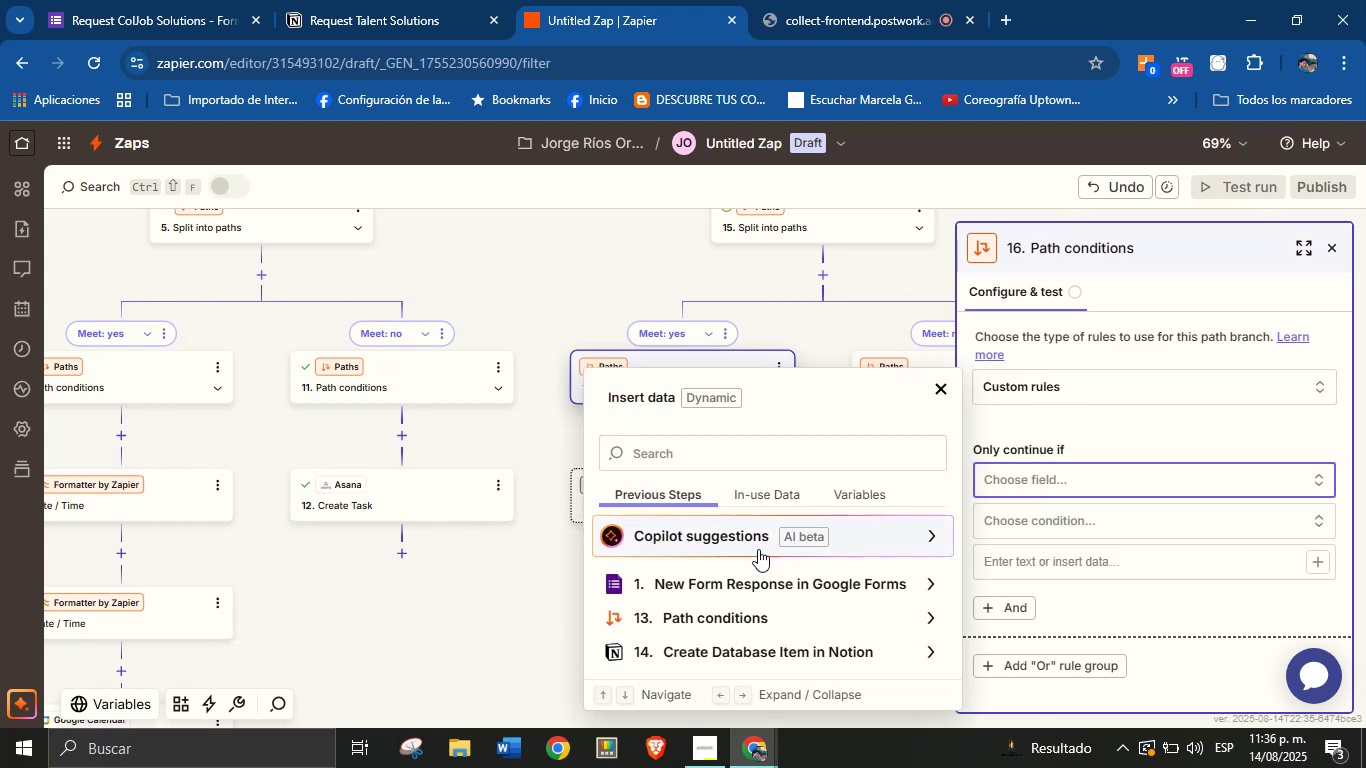 
scroll: coordinate [773, 559], scroll_direction: down, amount: 2.0
 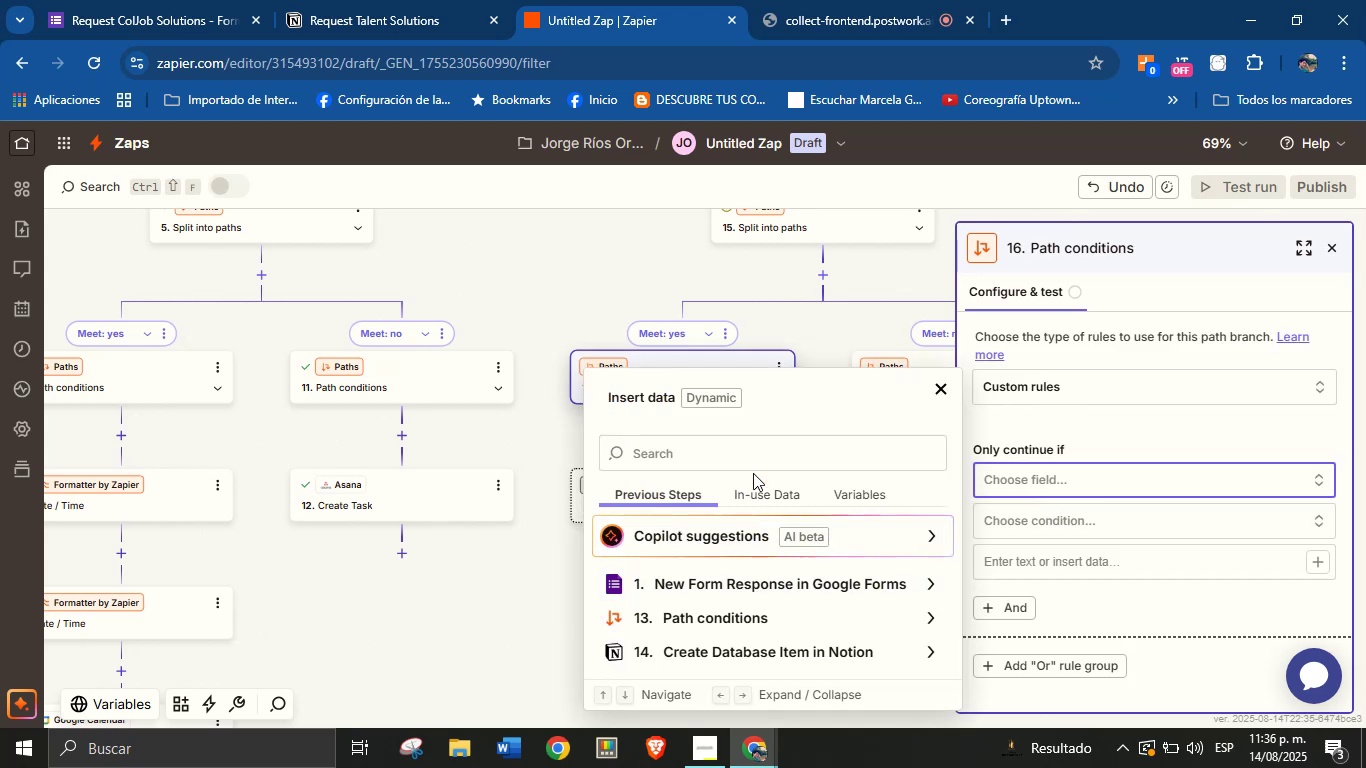 
left_click([753, 452])
 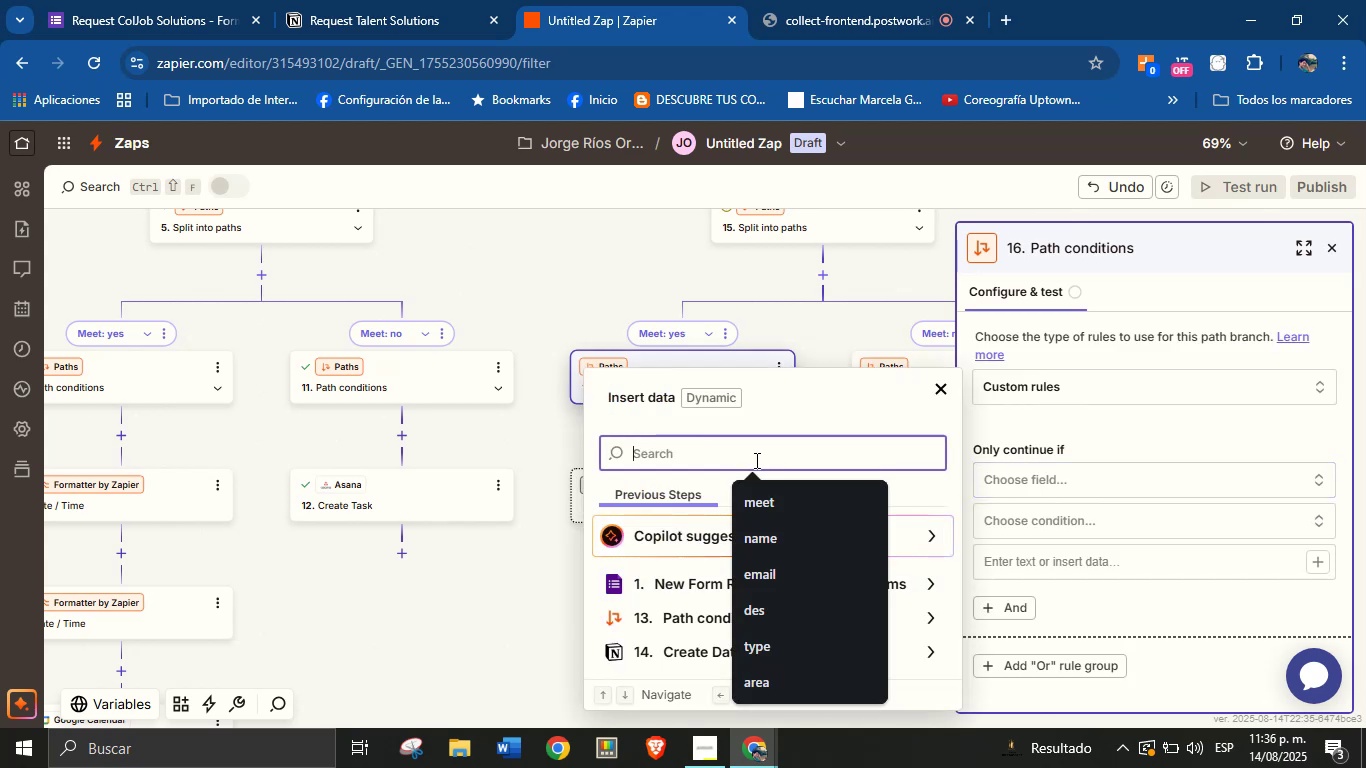 
type(meet)
 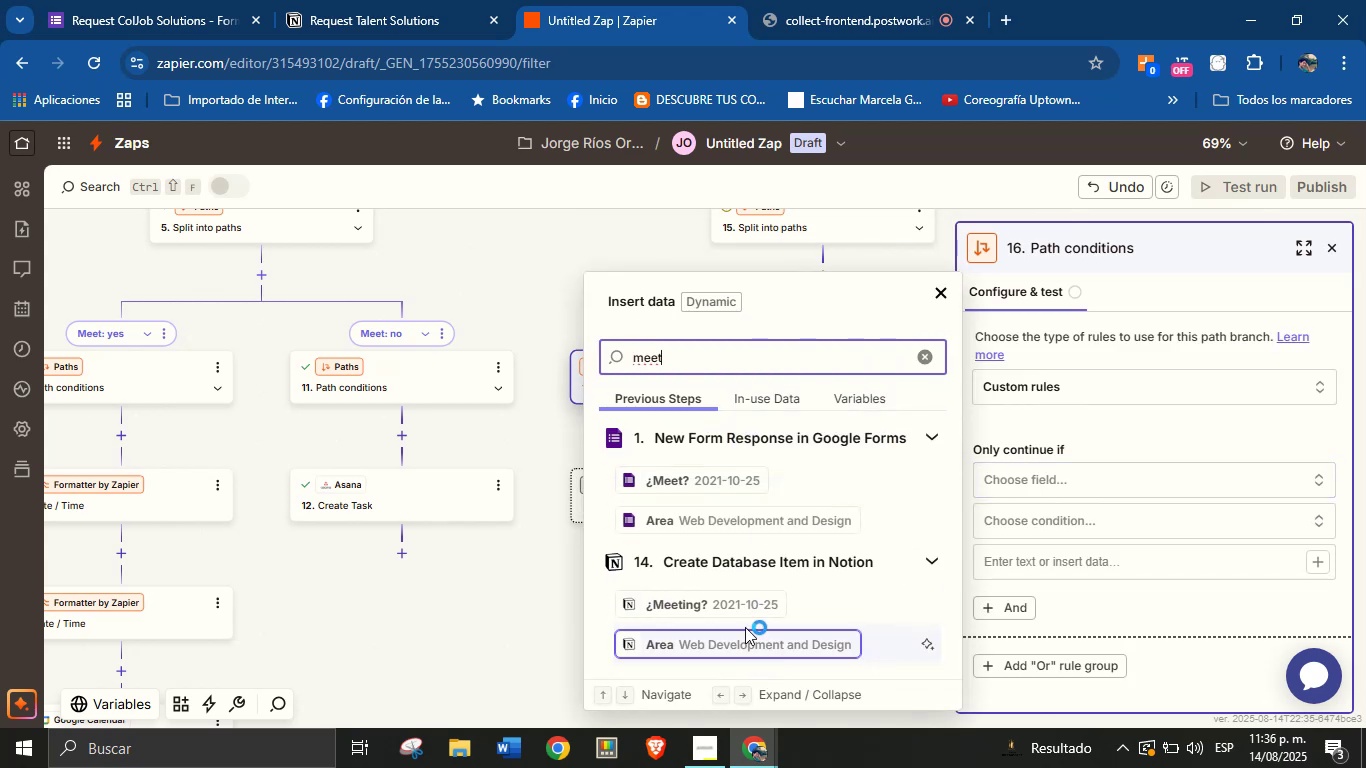 
left_click([734, 607])
 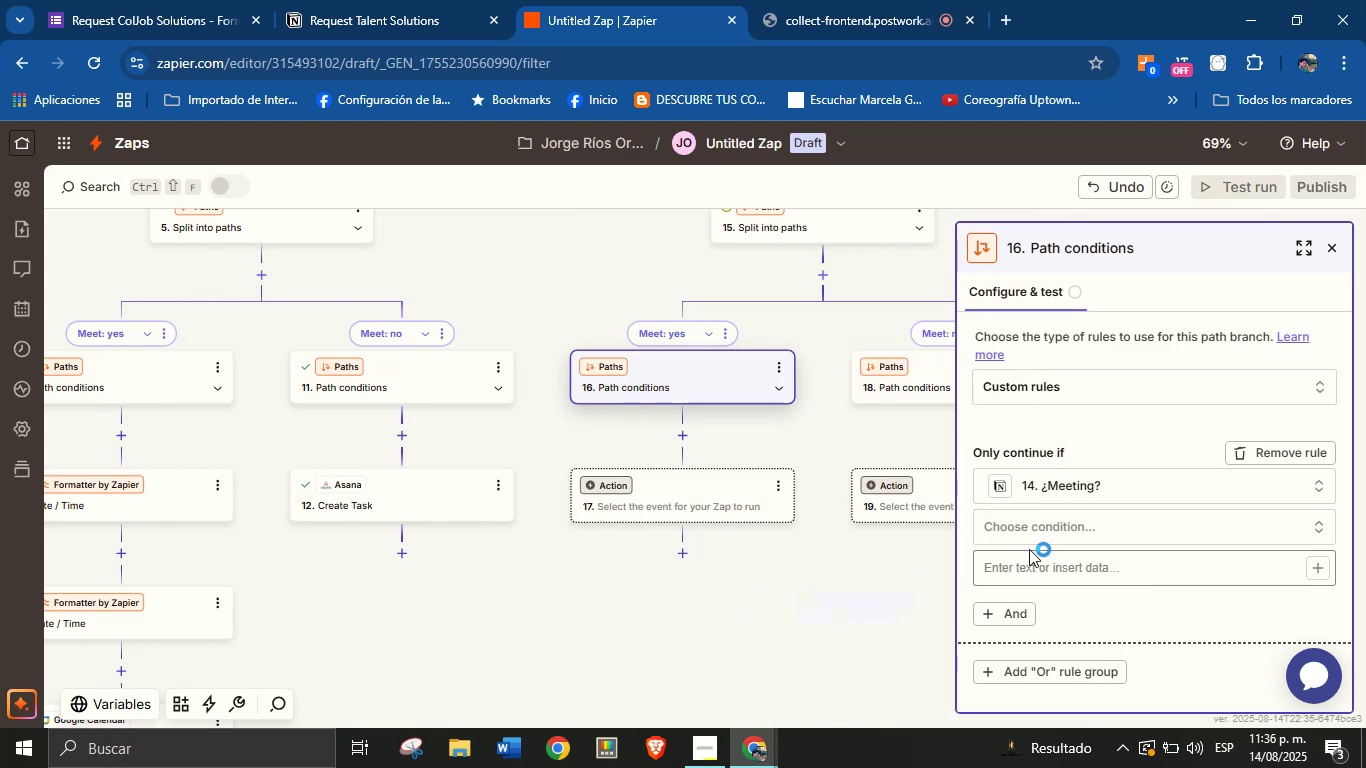 
left_click([1055, 535])
 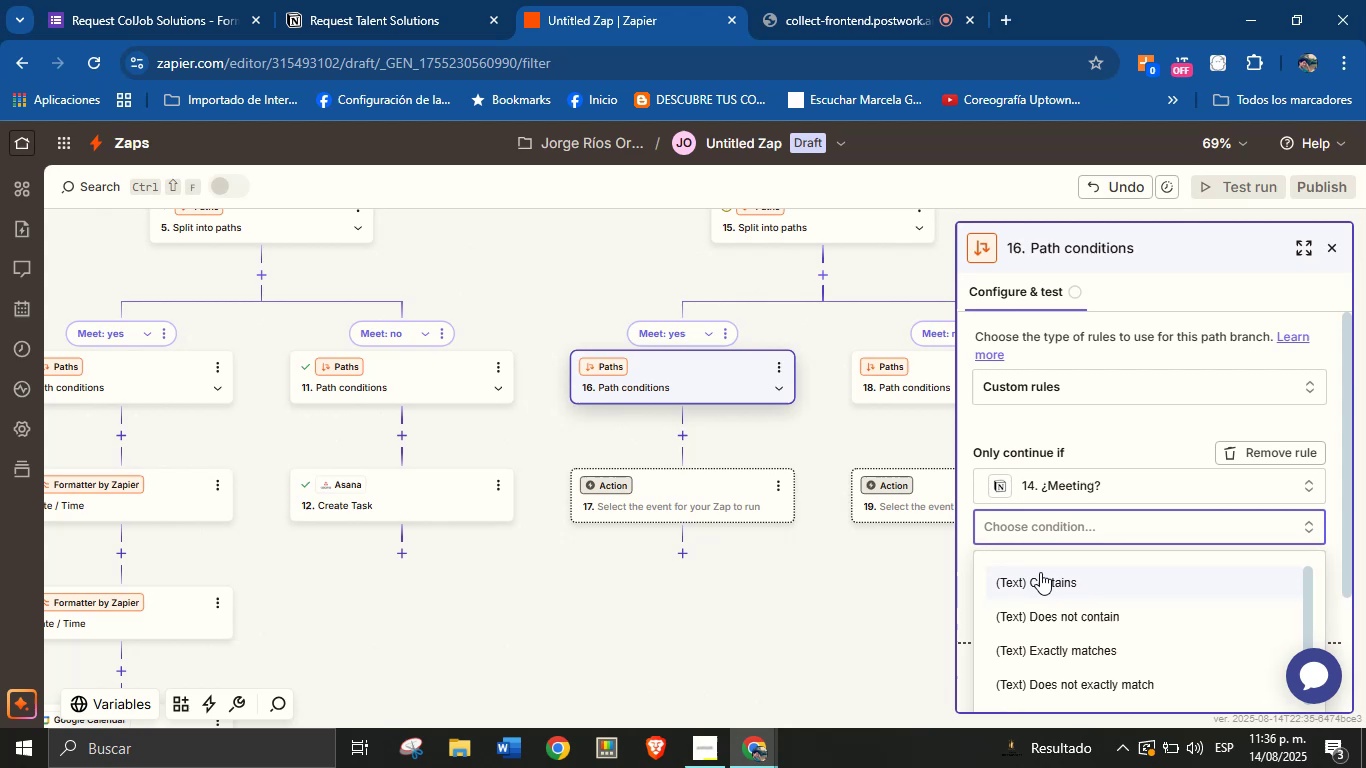 
scroll: coordinate [1056, 586], scroll_direction: down, amount: 13.0
 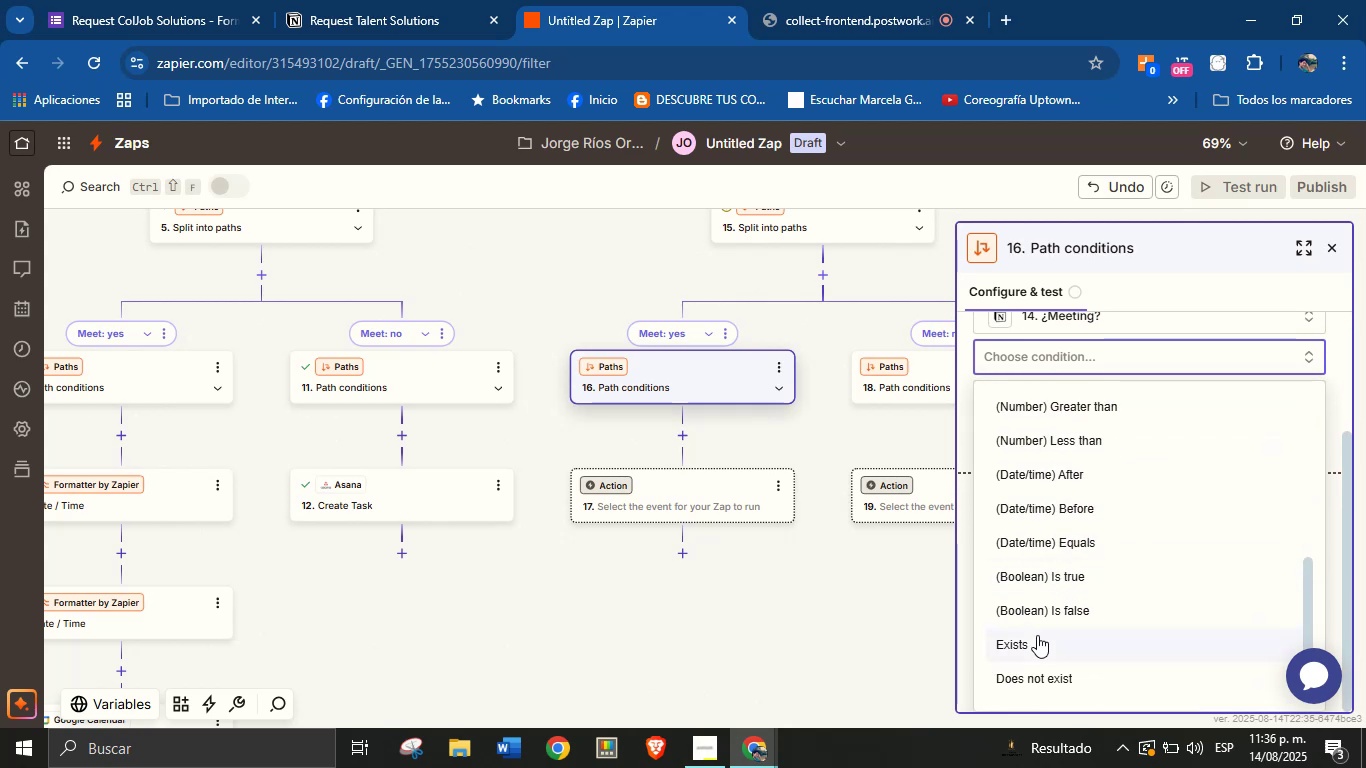 
left_click([1037, 638])
 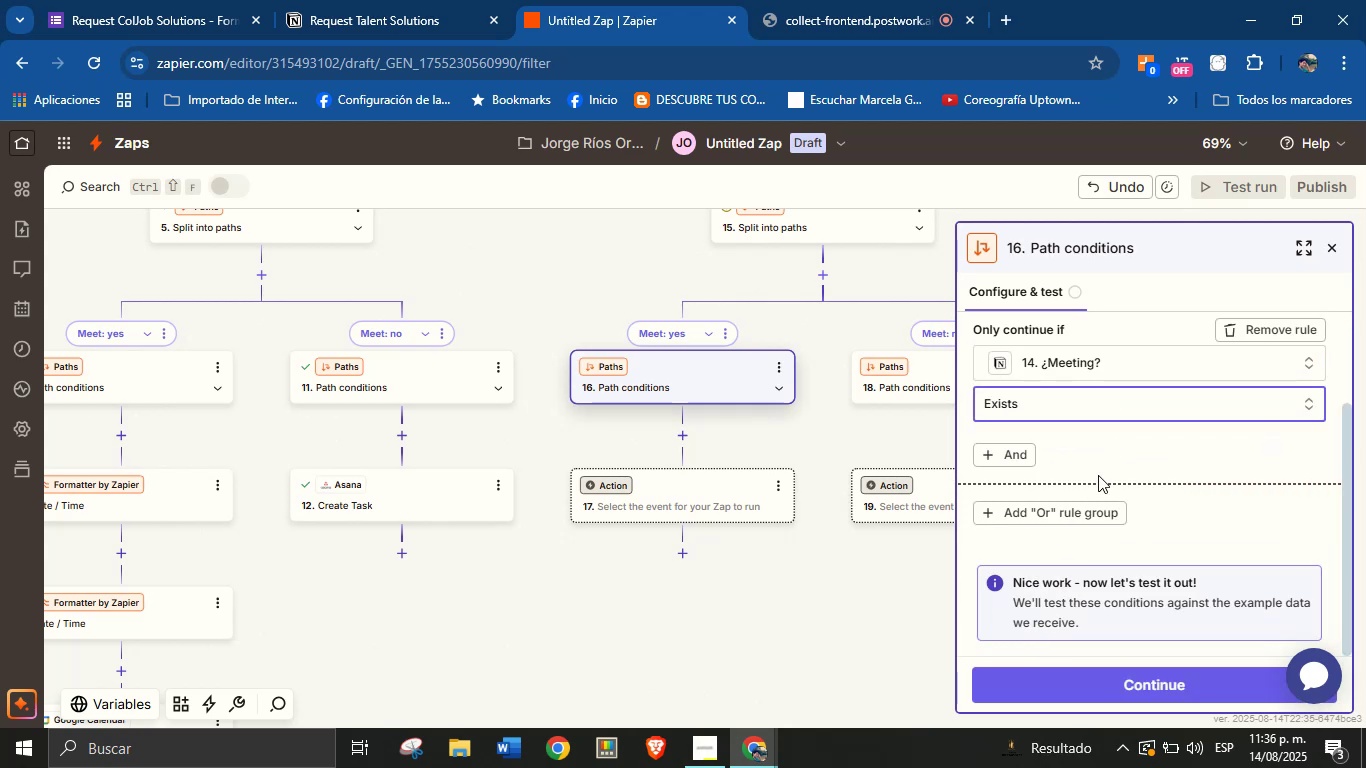 
left_click([1117, 456])
 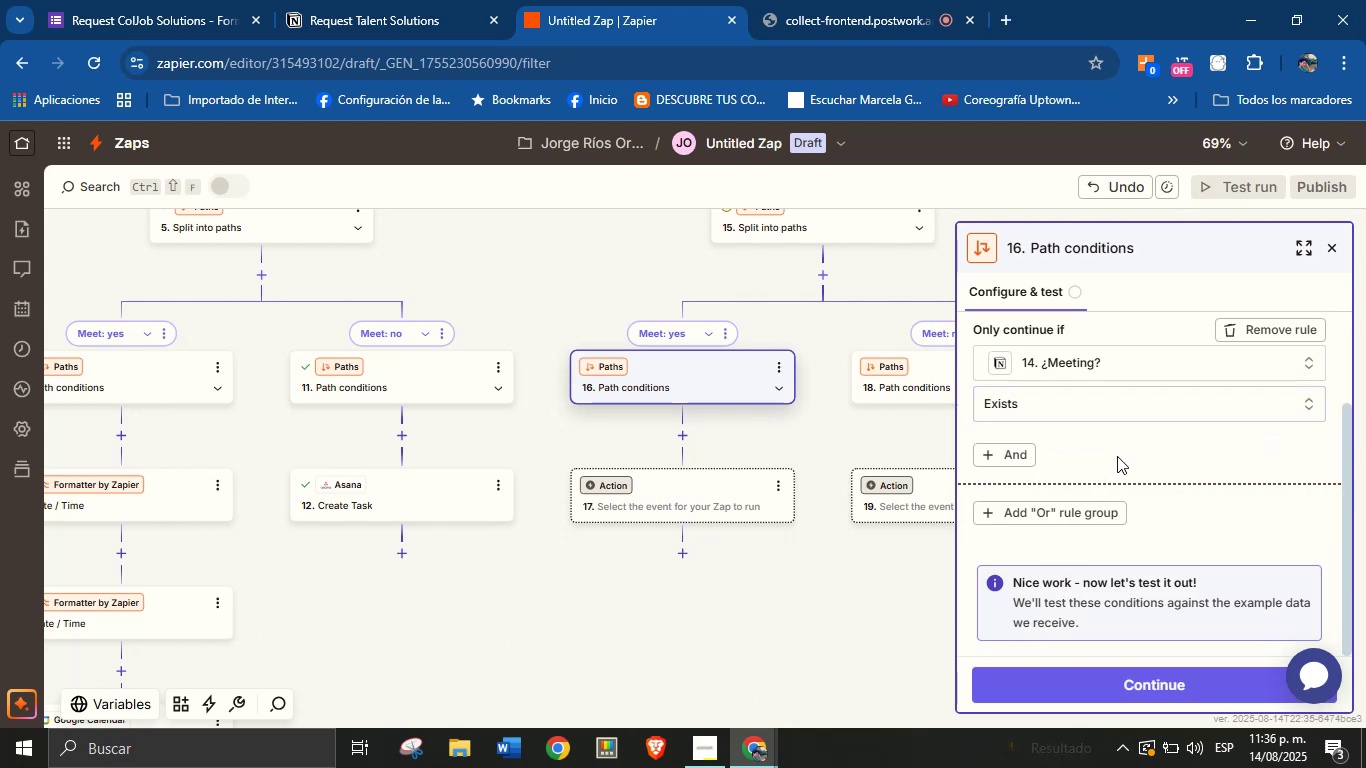 
scroll: coordinate [1119, 471], scroll_direction: down, amount: 3.0
 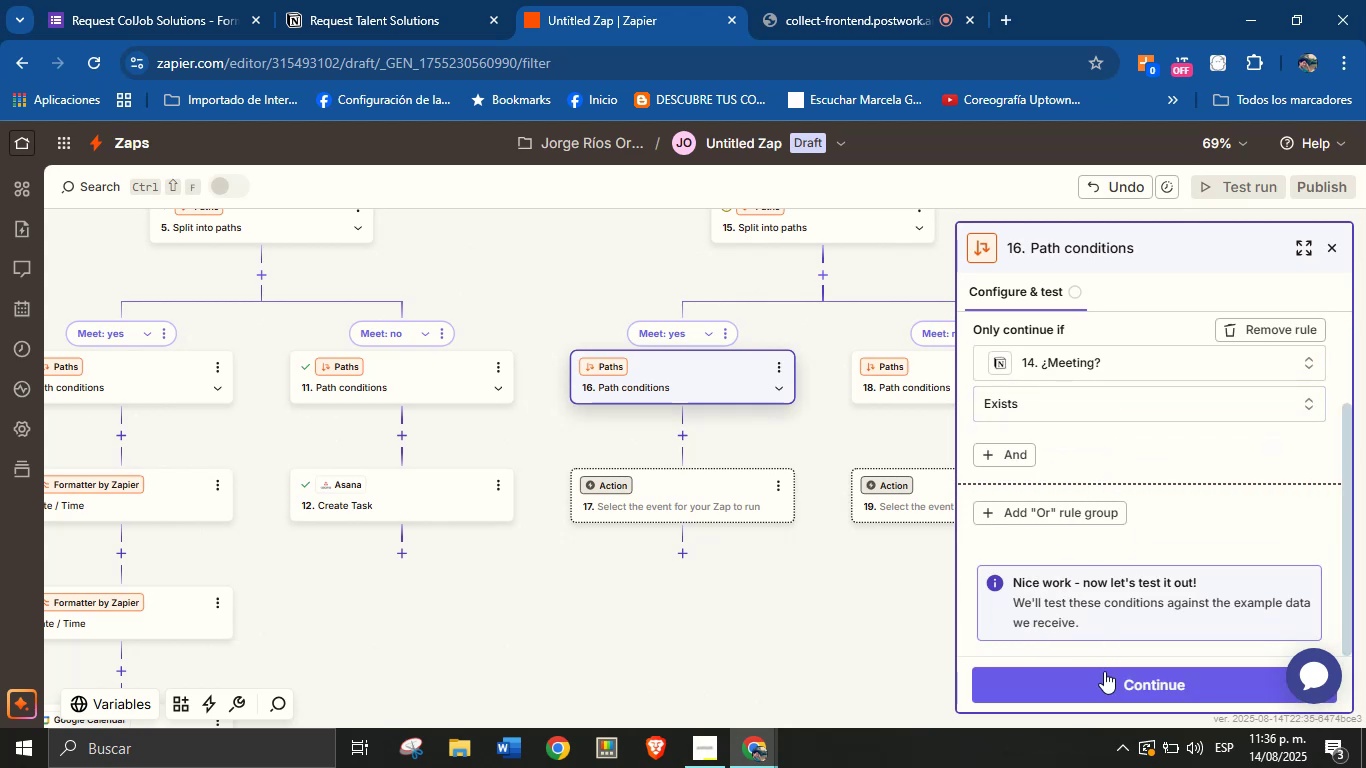 
left_click([1104, 671])
 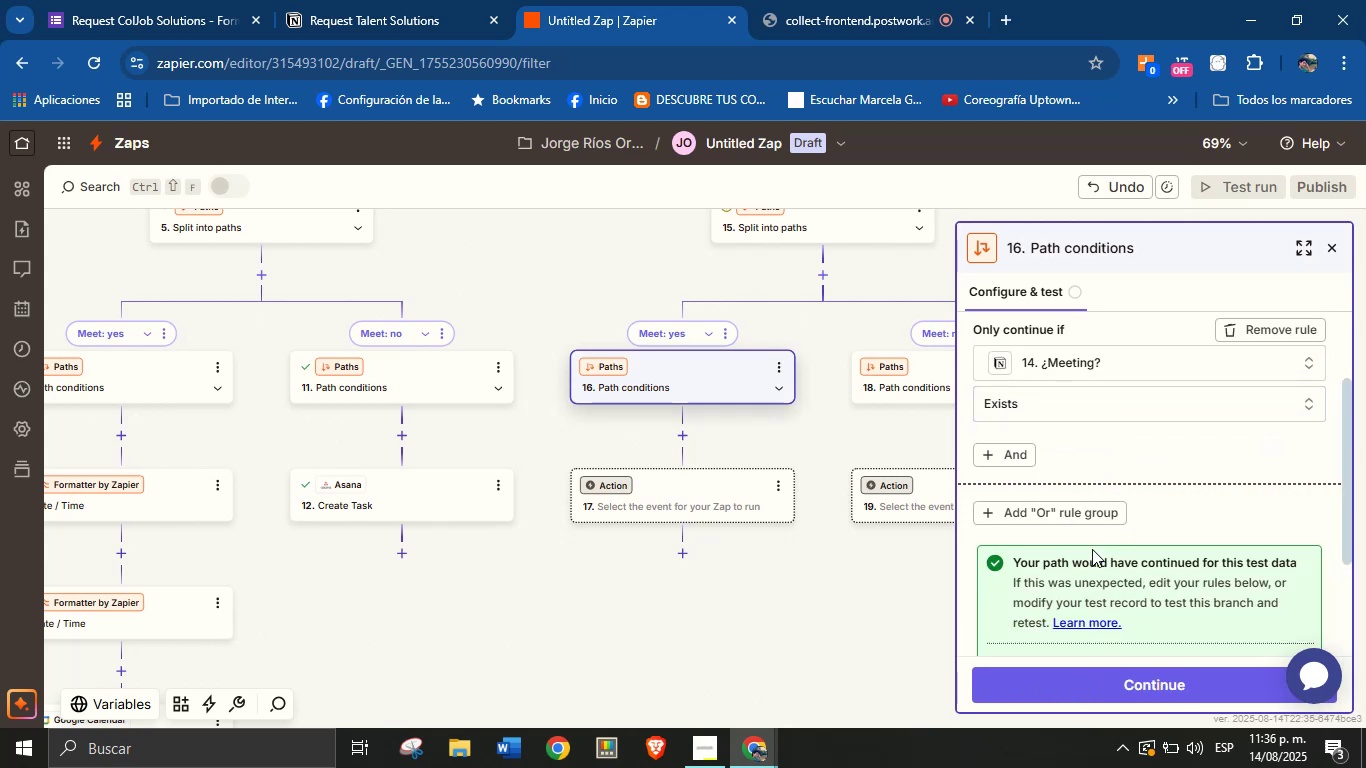 
scroll: coordinate [1134, 480], scroll_direction: down, amount: 3.0
 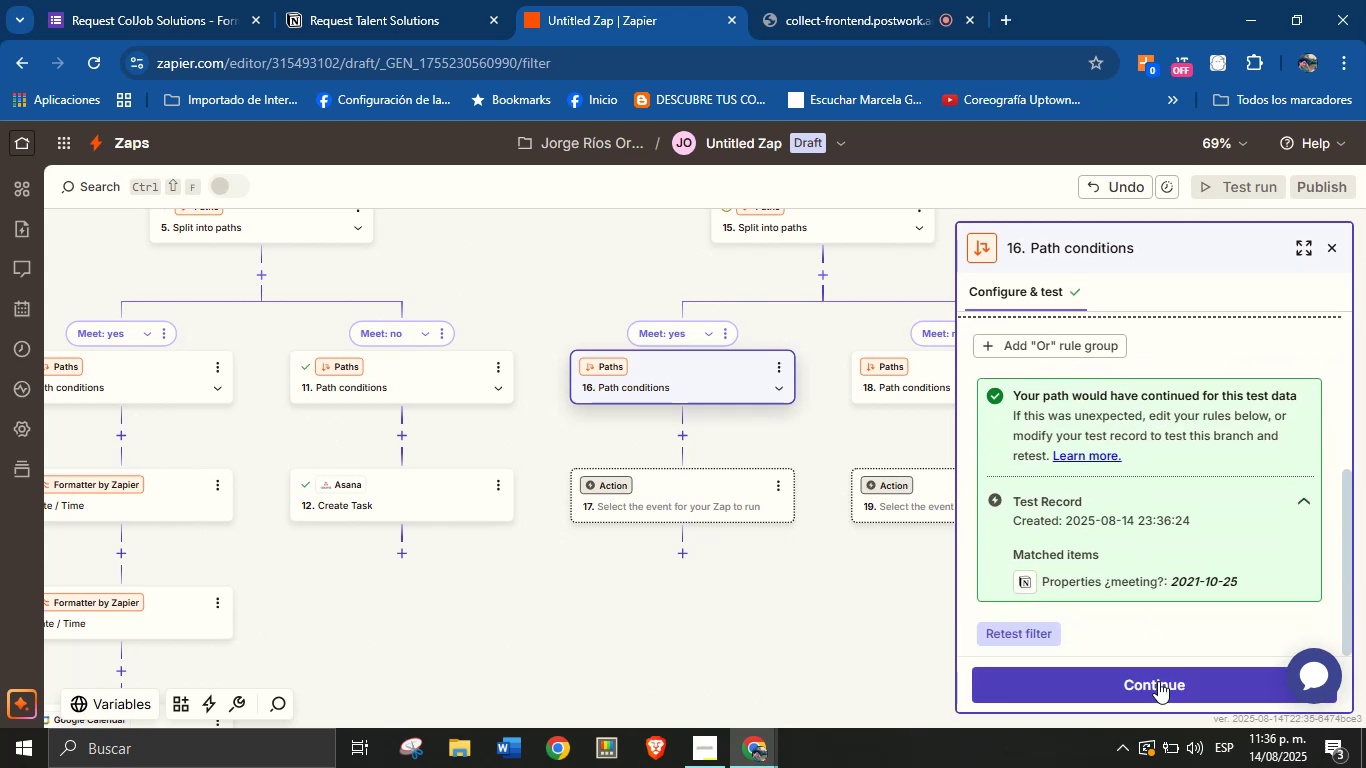 
left_click([1158, 683])
 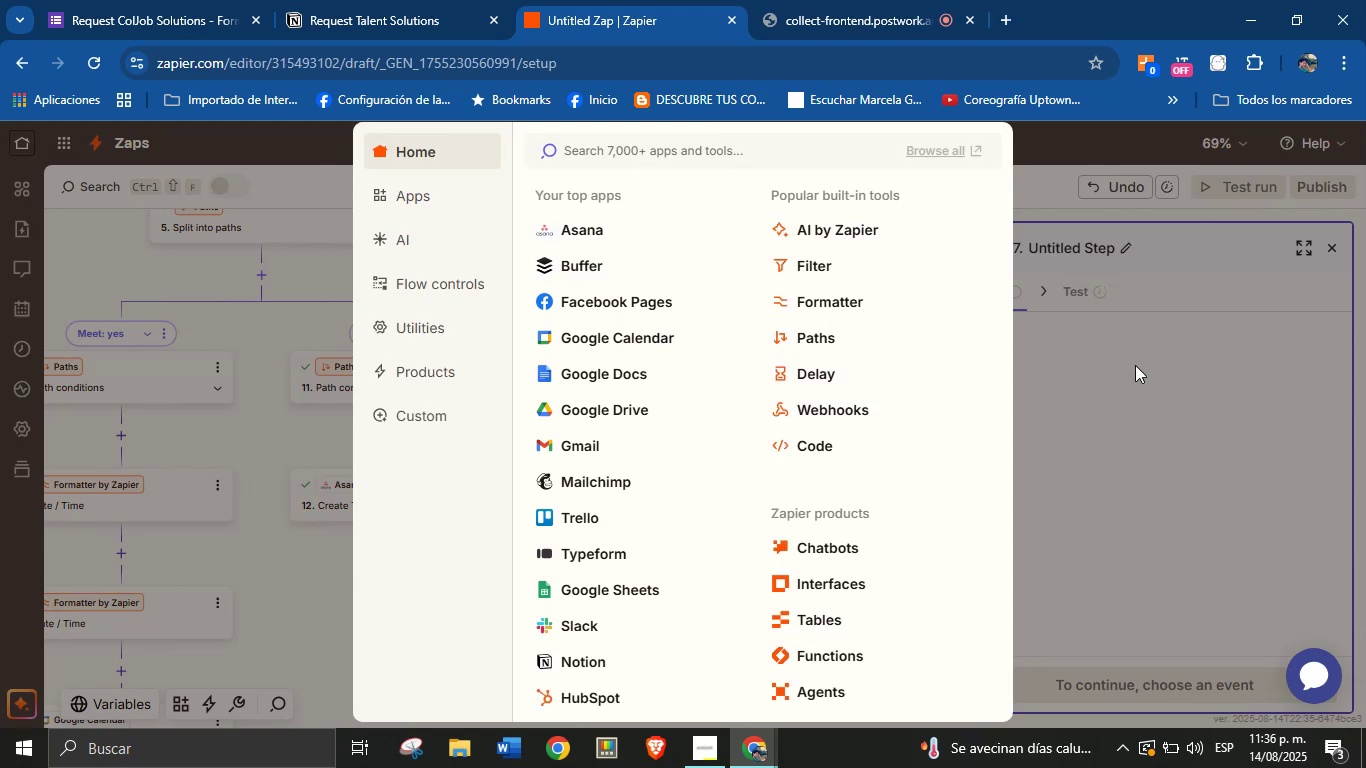 
wait(5.47)
 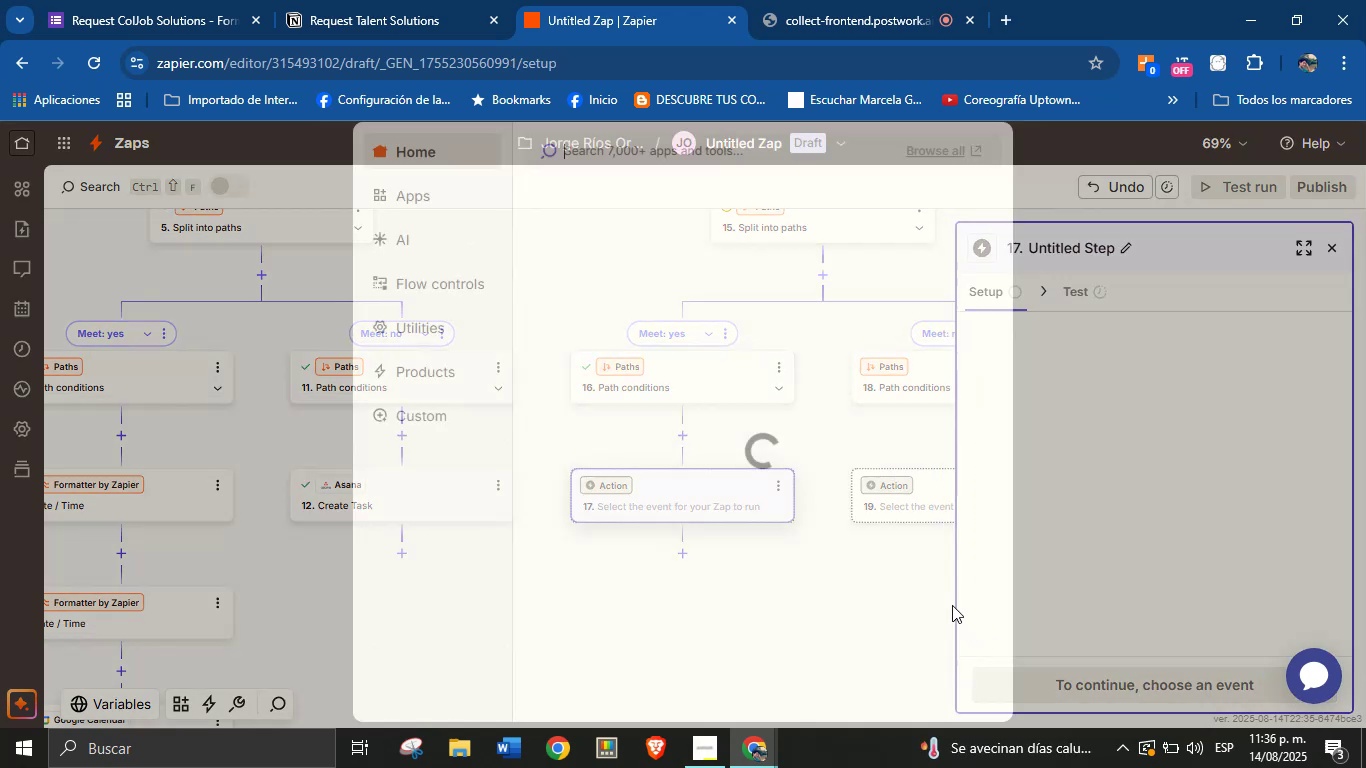 
left_click_drag(start_coordinate=[839, 437], to_coordinate=[808, 438])
 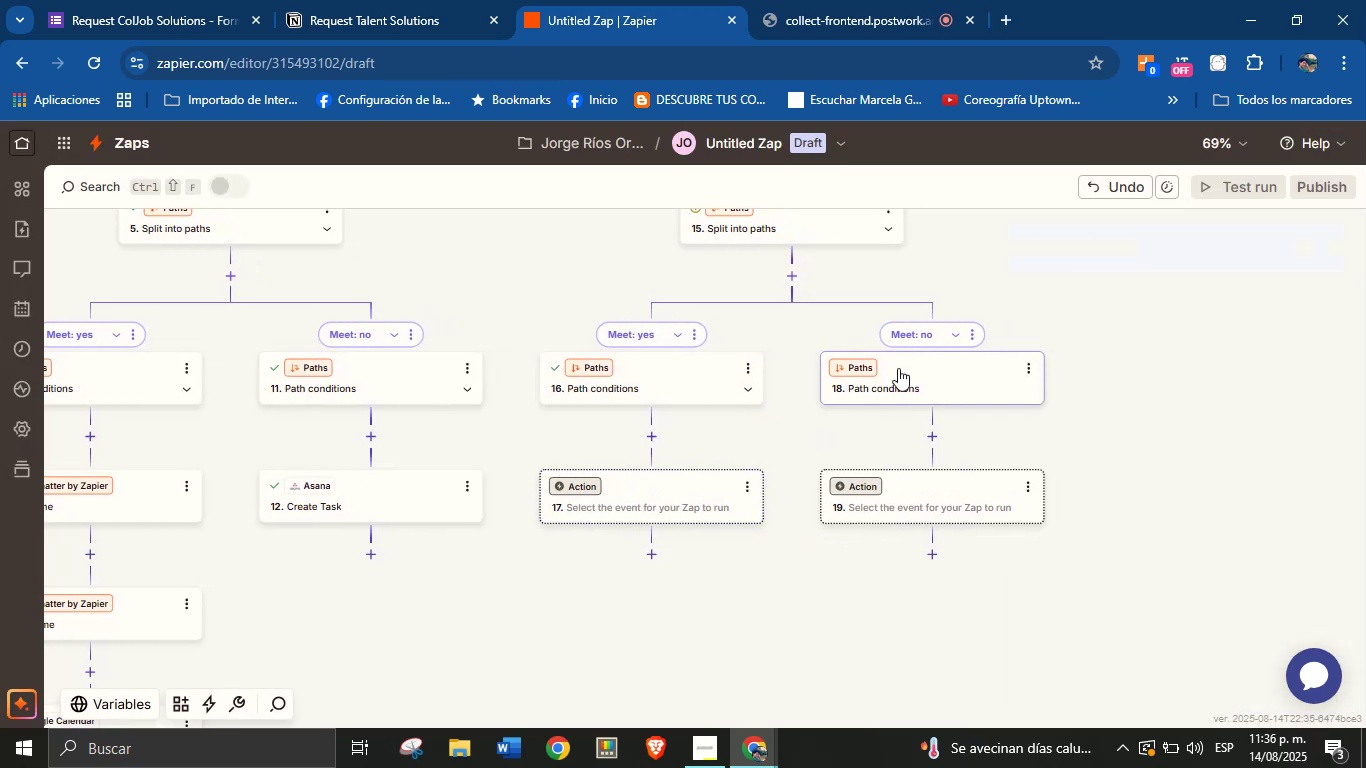 
left_click([902, 371])
 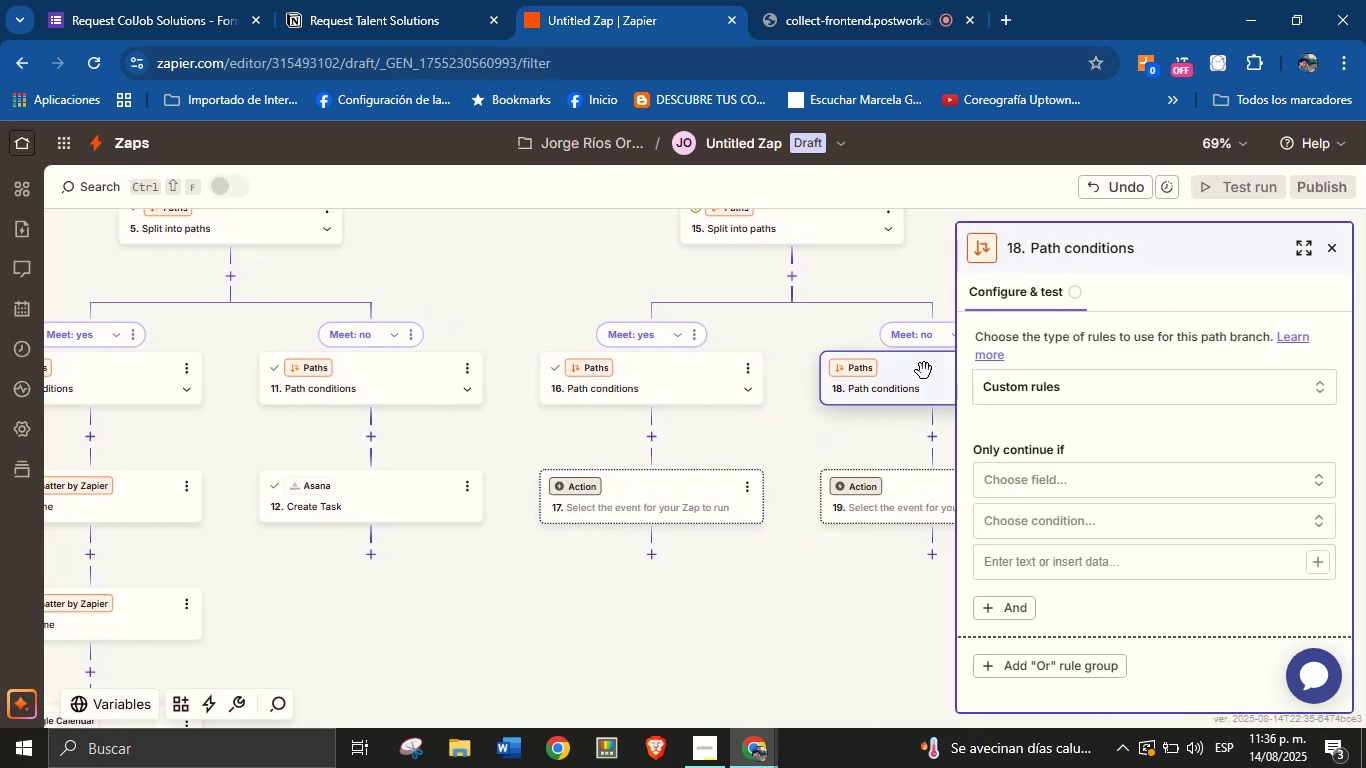 
left_click([1105, 474])
 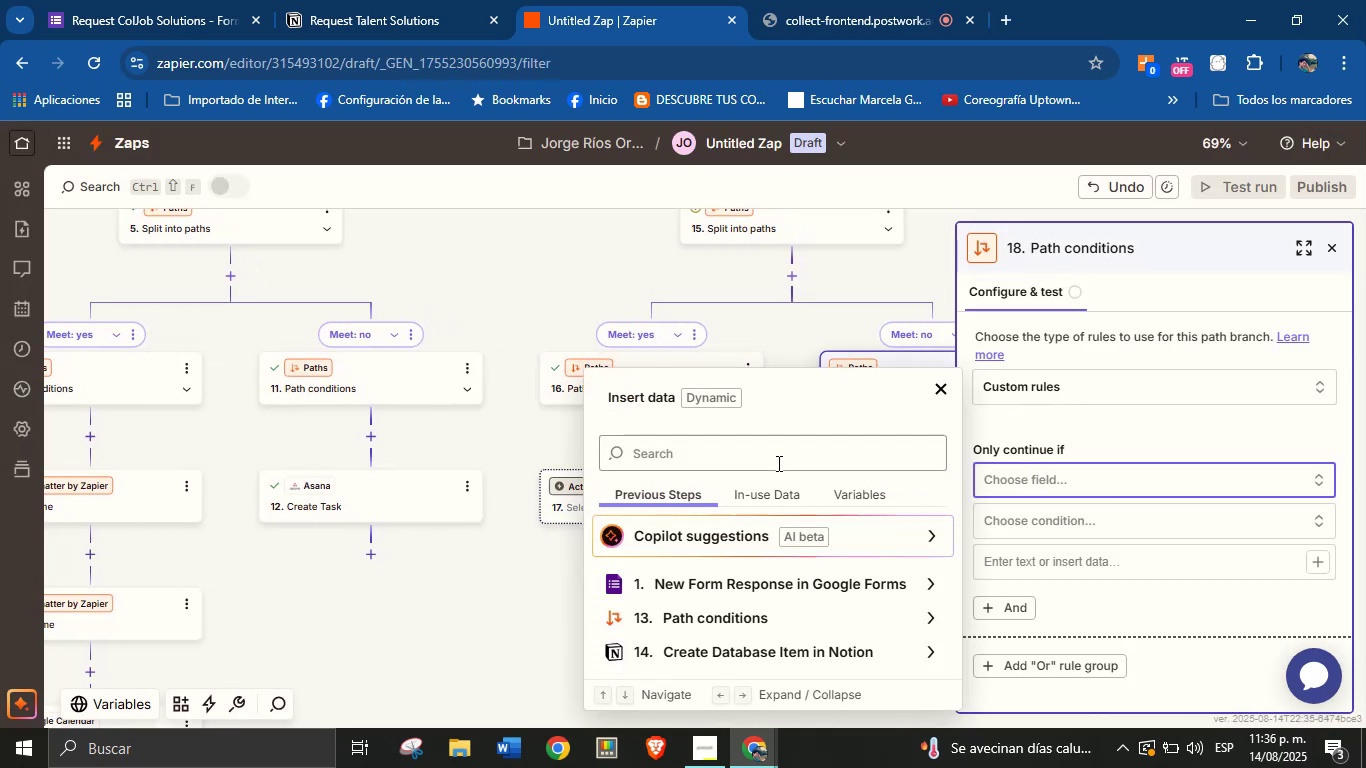 
left_click([764, 453])
 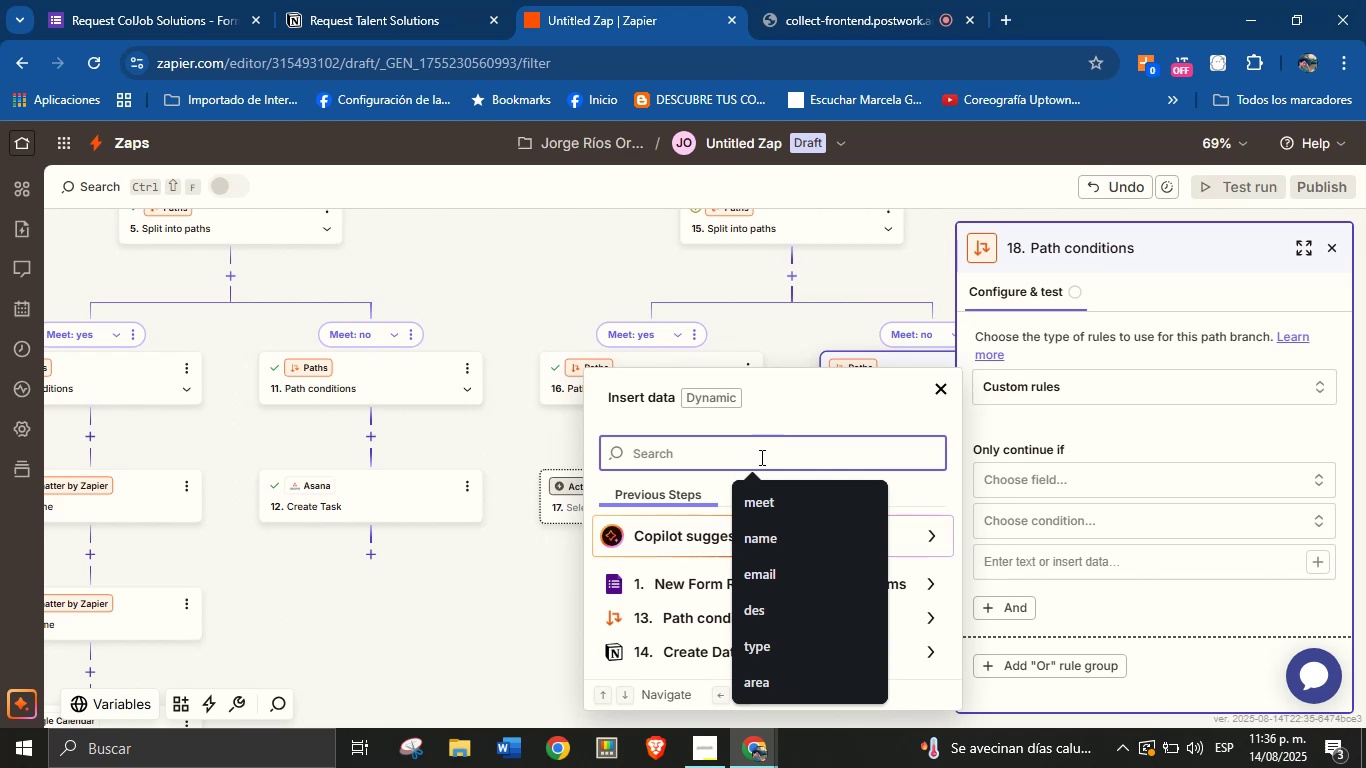 
wait(5.65)
 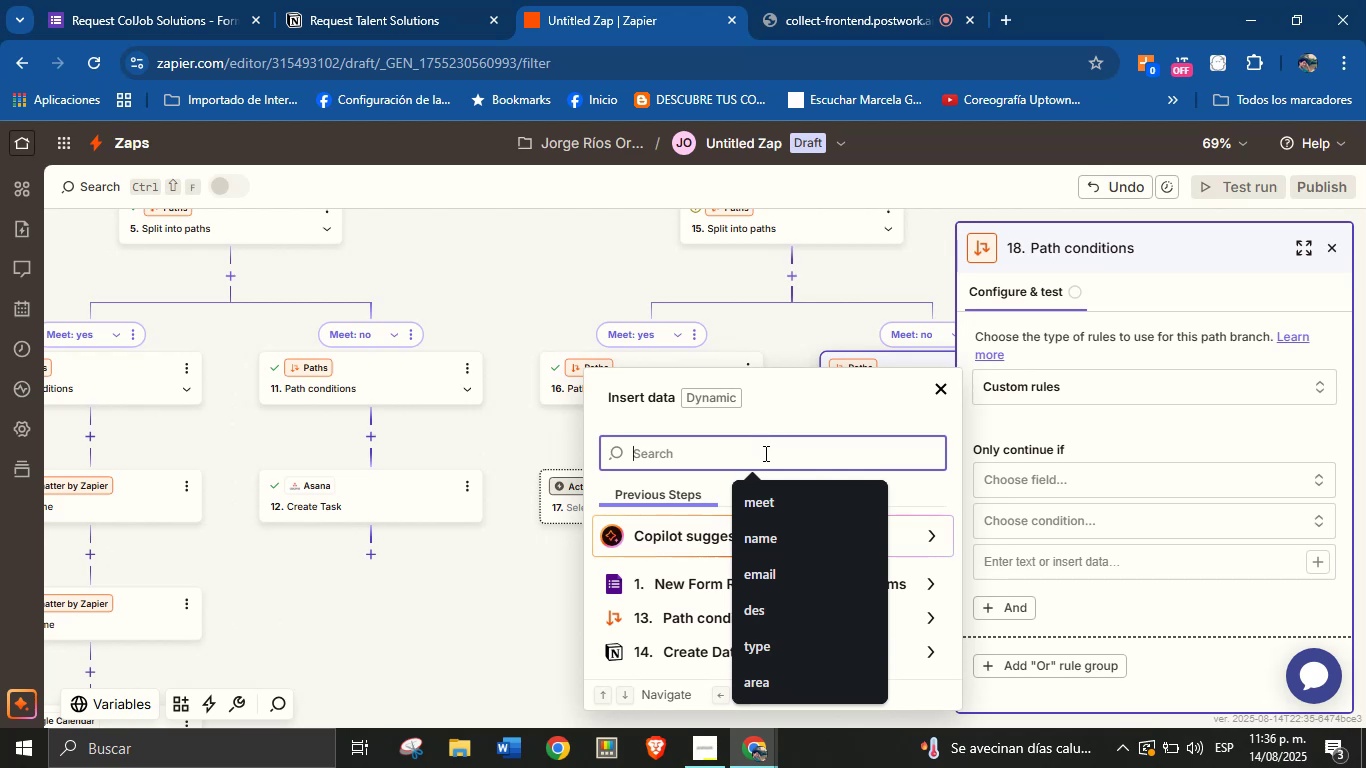 
type(meet)
 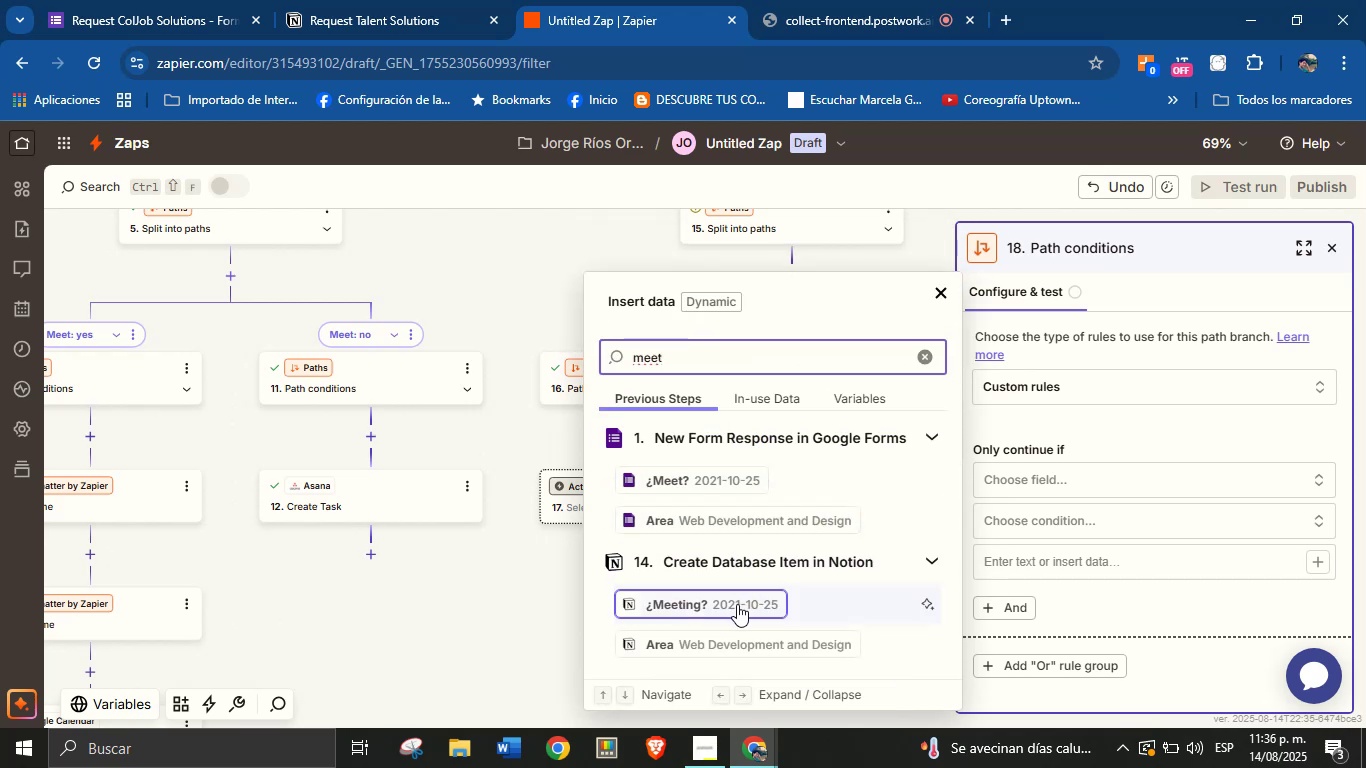 
left_click([737, 604])
 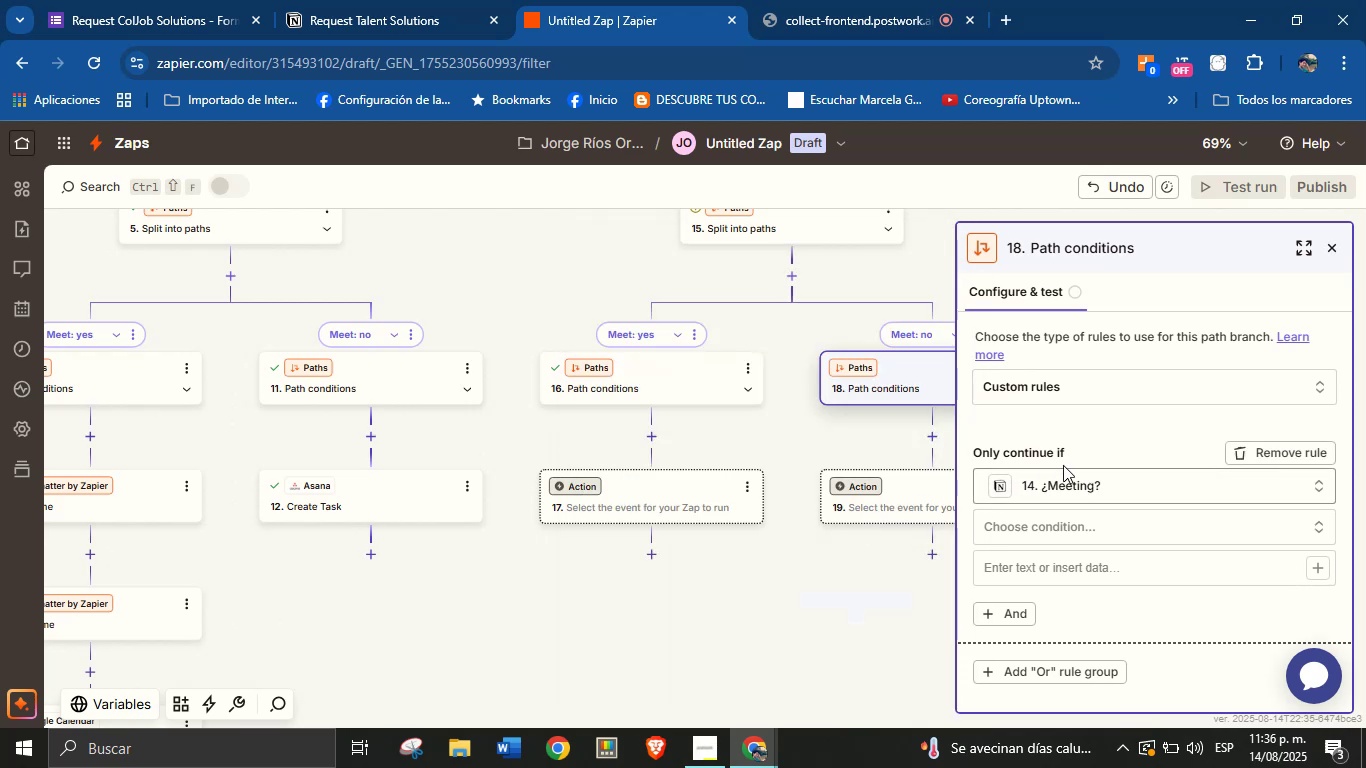 
mouse_move([1108, 542])
 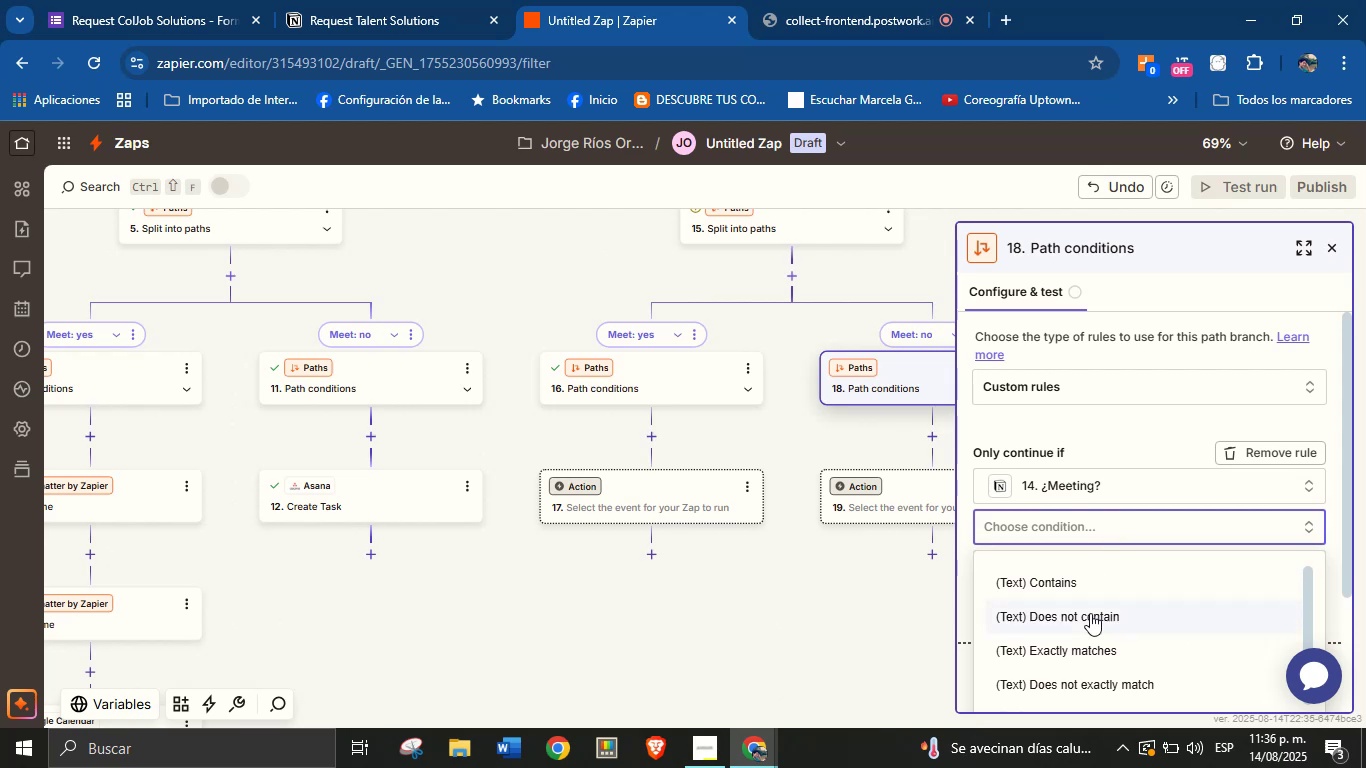 
scroll: coordinate [1107, 594], scroll_direction: down, amount: 20.0
 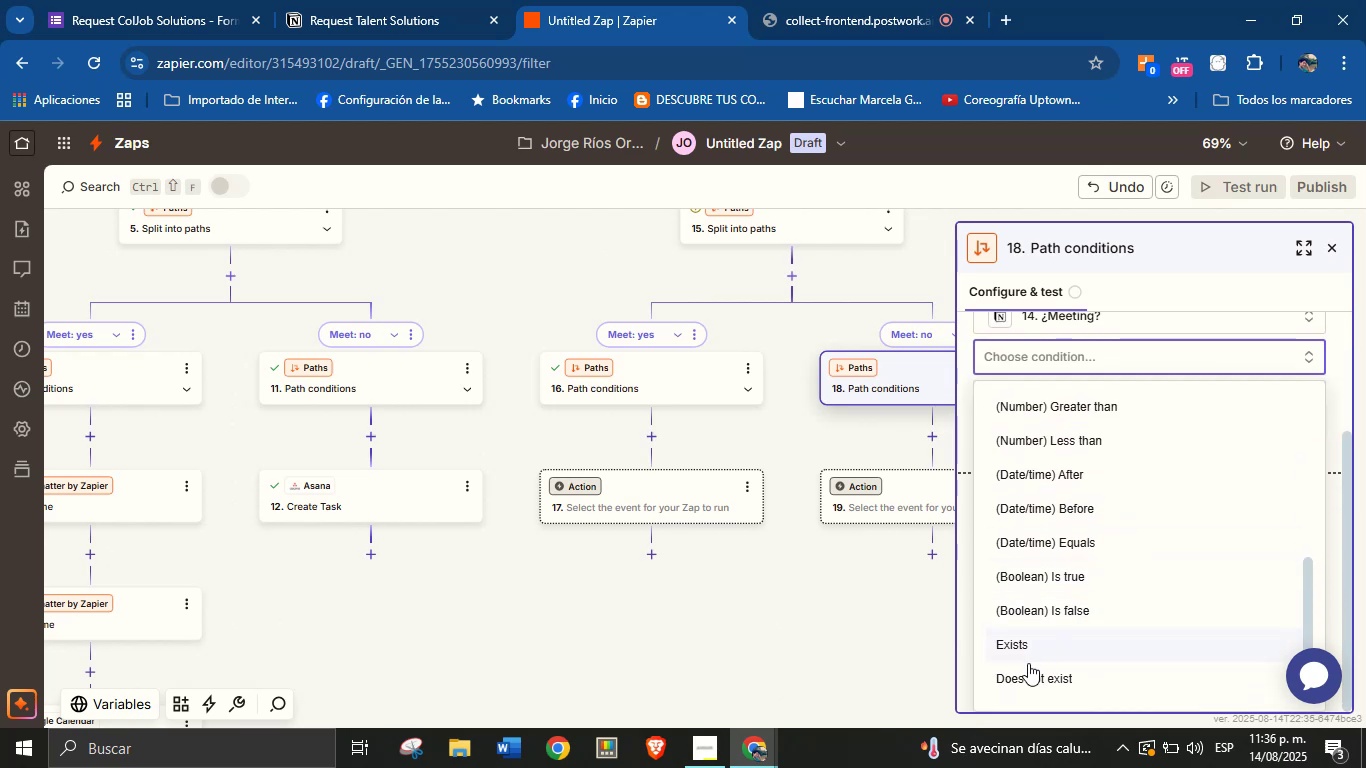 
left_click([1033, 675])
 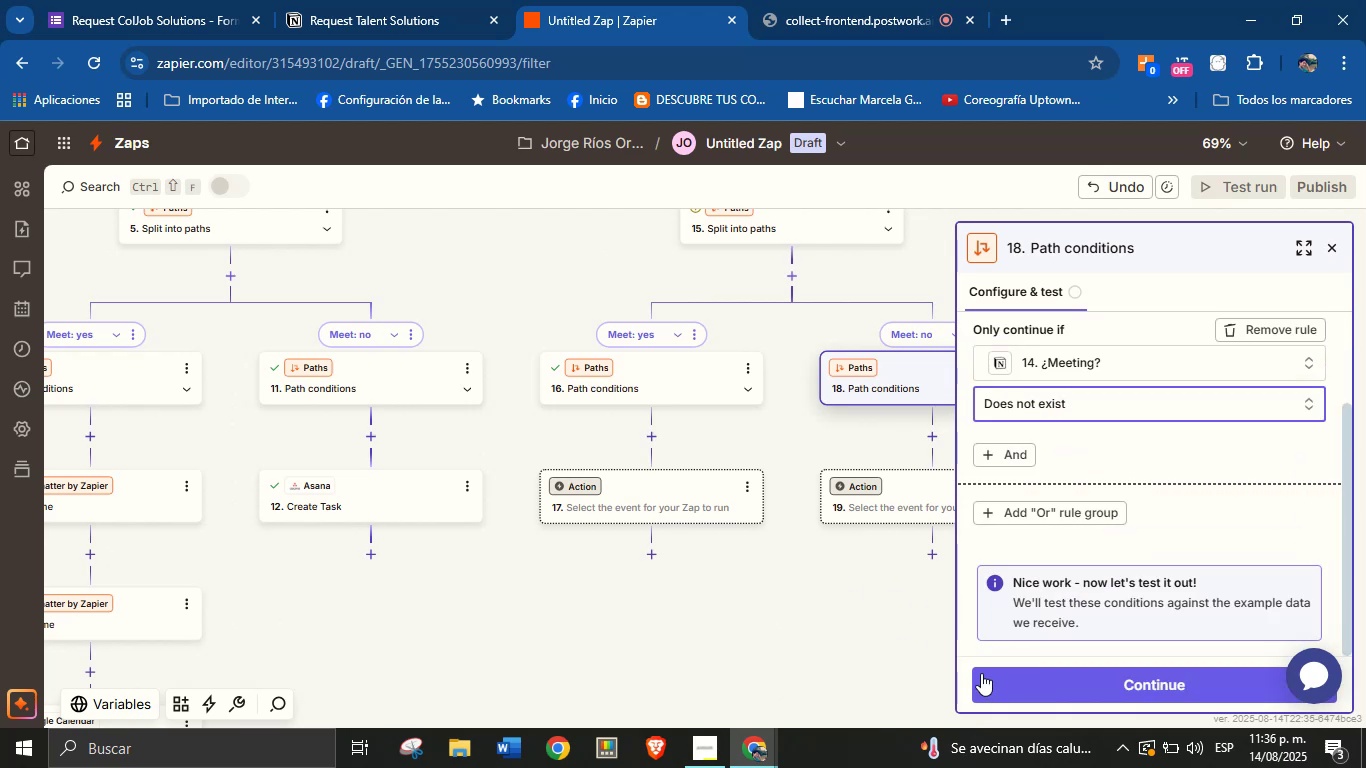 
left_click([1052, 690])
 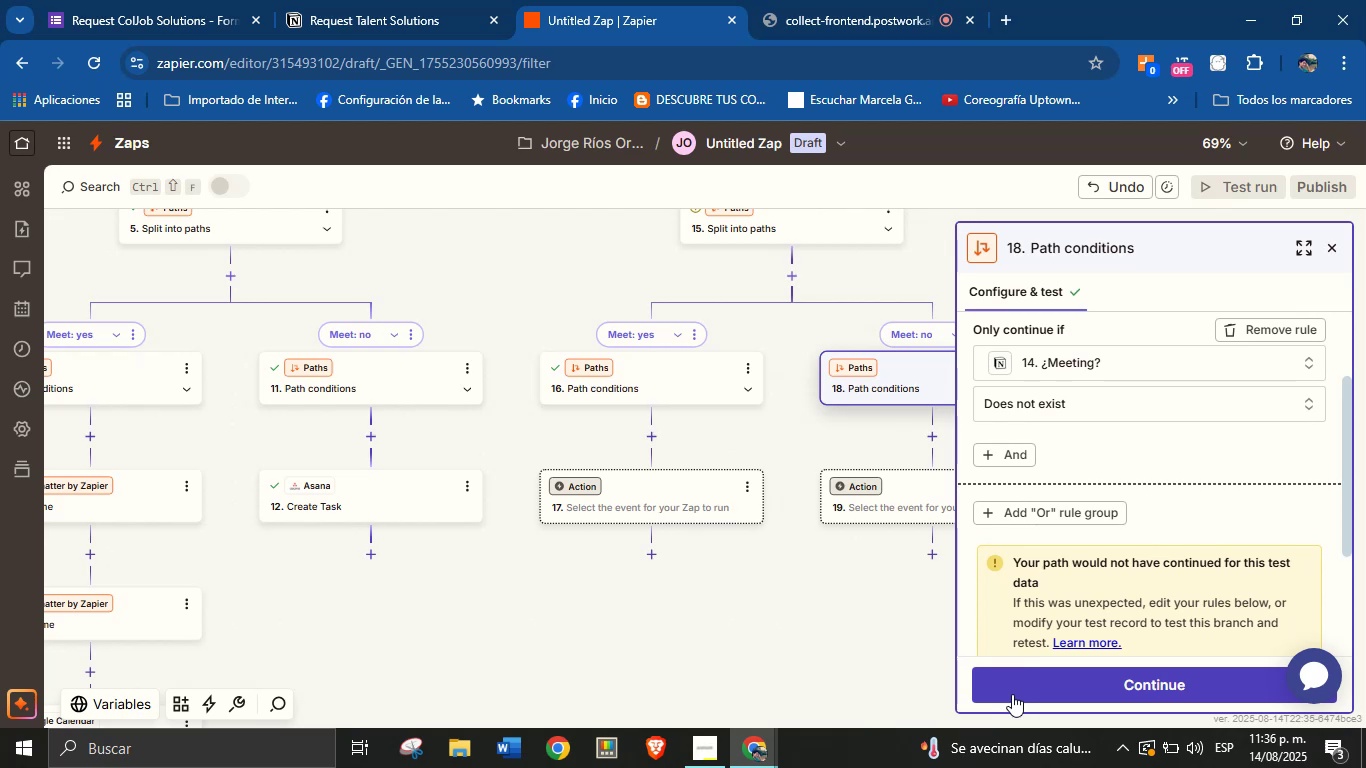 
wait(8.27)
 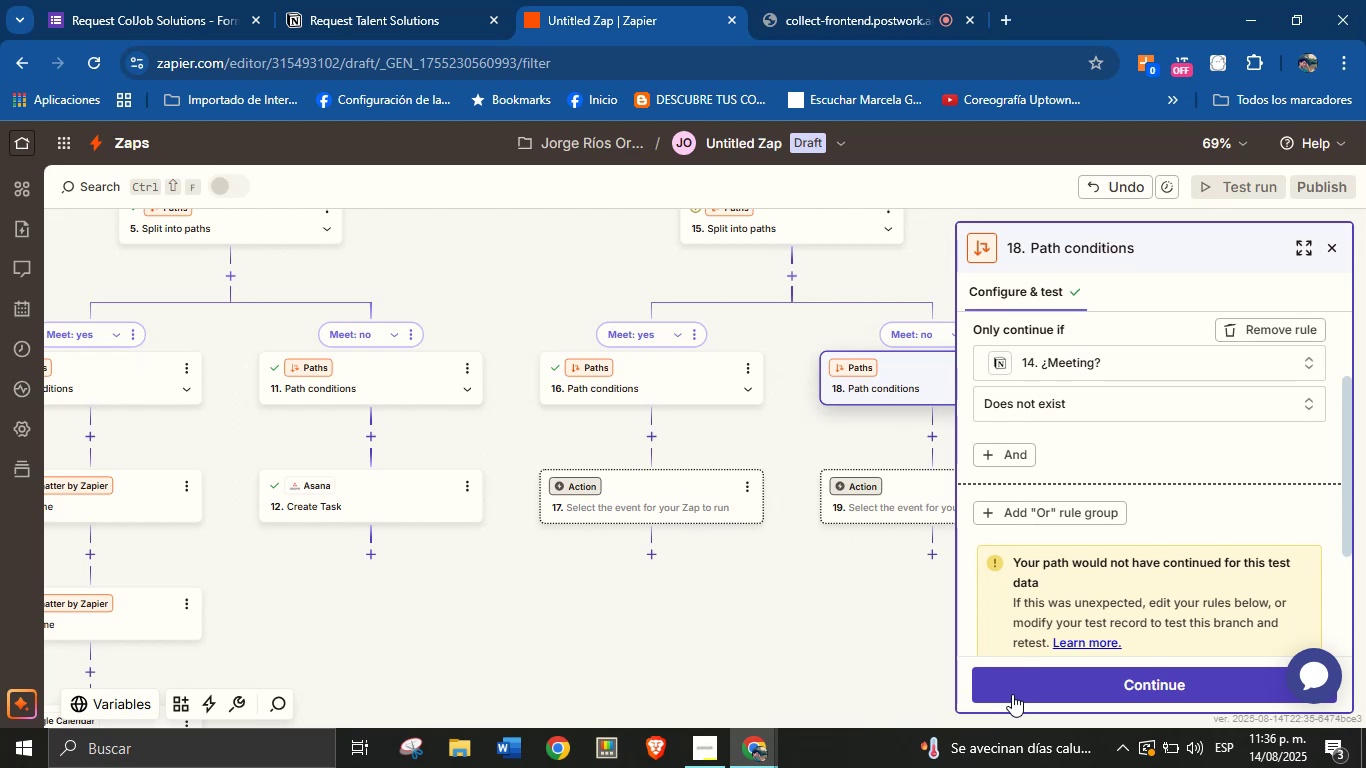 
left_click([560, 492])
 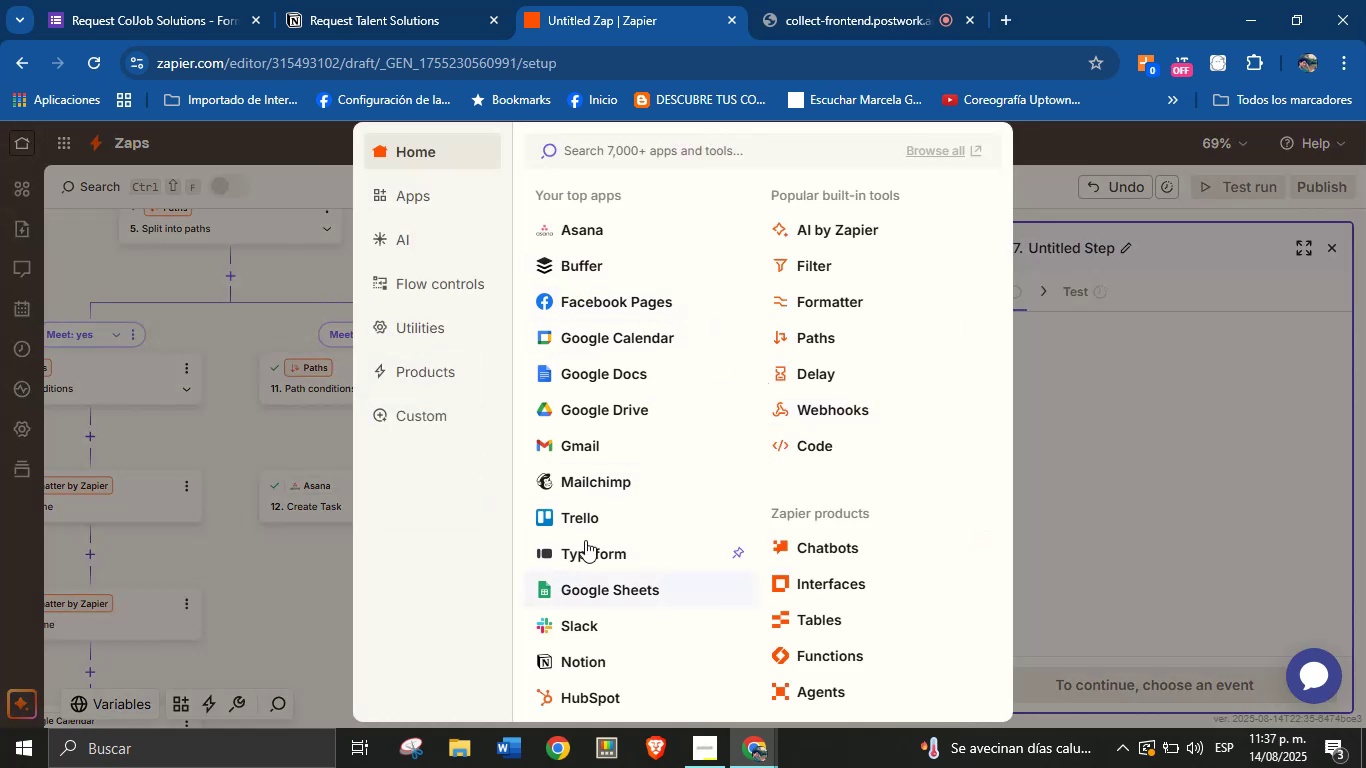 
left_click([821, 299])
 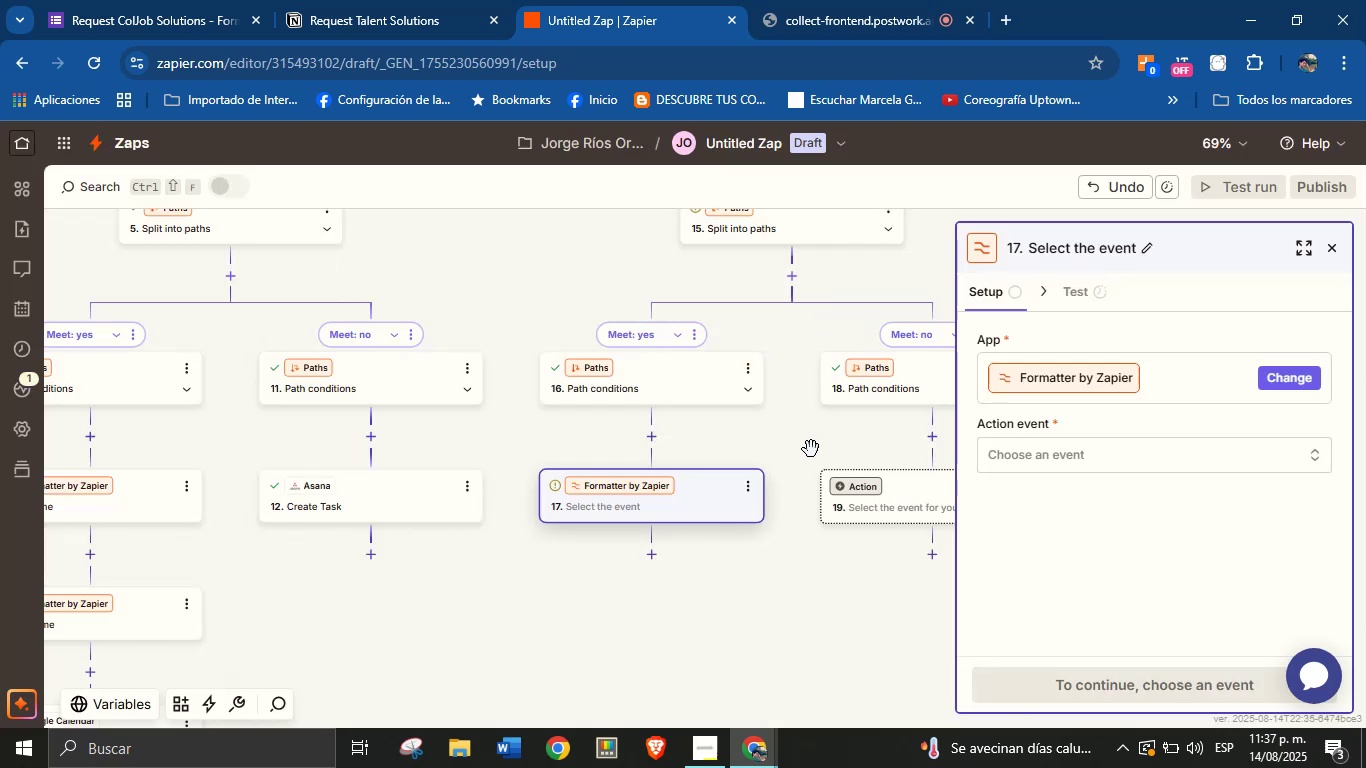 
left_click([1222, 449])
 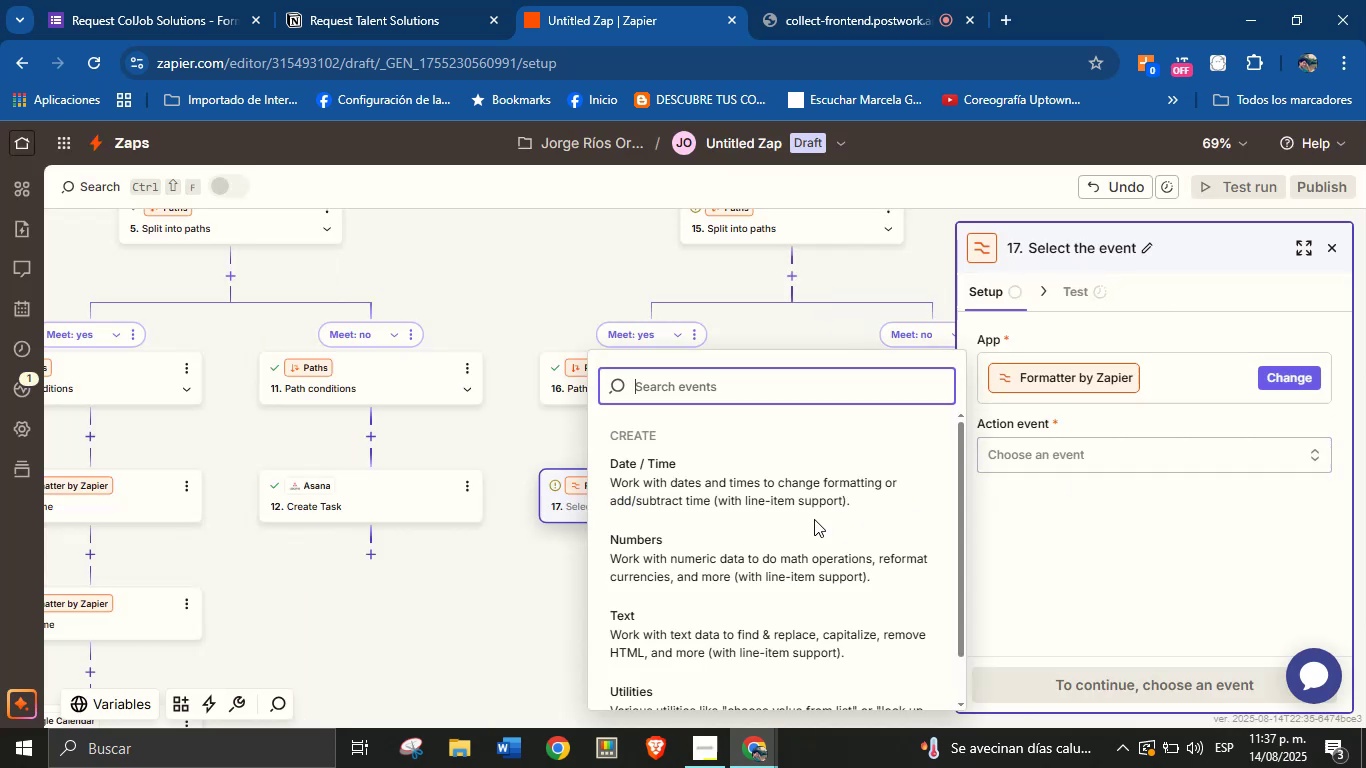 
scroll: coordinate [780, 549], scroll_direction: down, amount: 2.0
 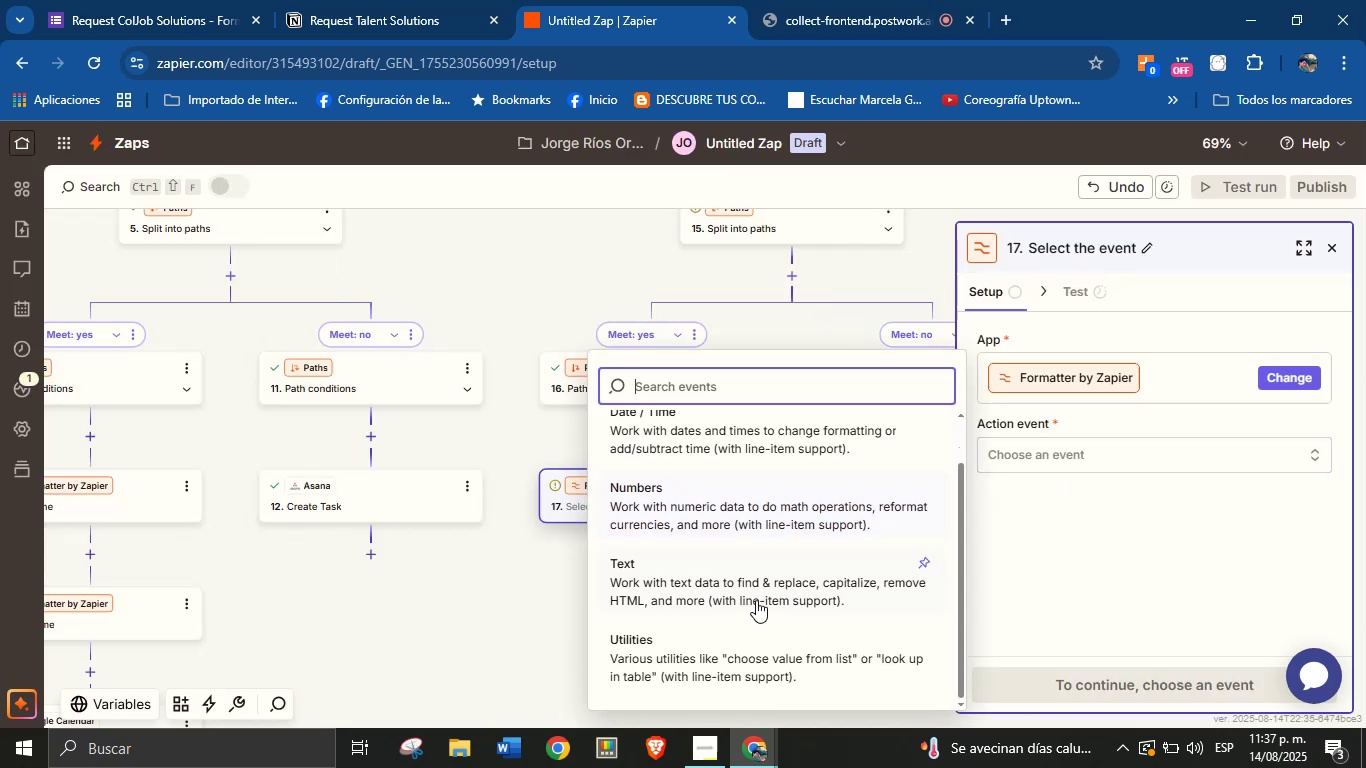 
scroll: coordinate [746, 572], scroll_direction: up, amount: 1.0
 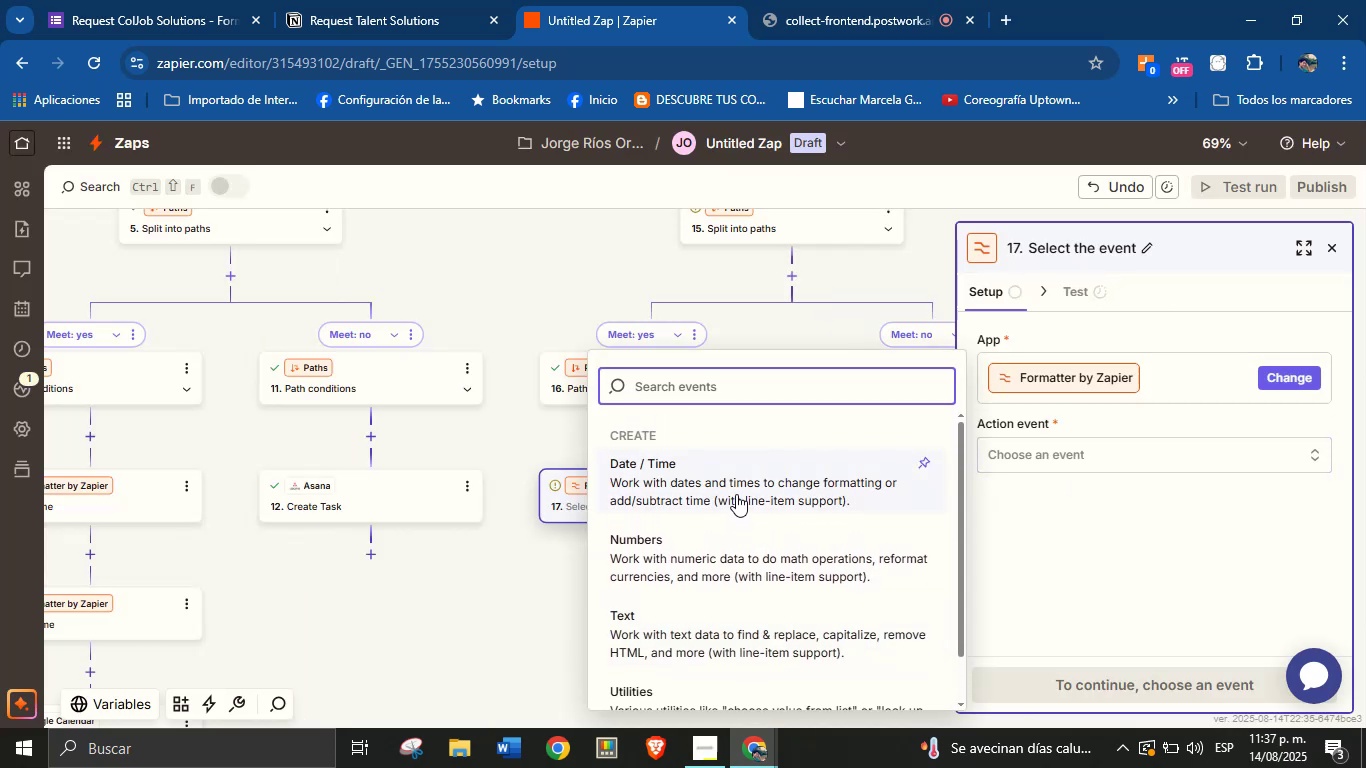 
left_click([736, 494])
 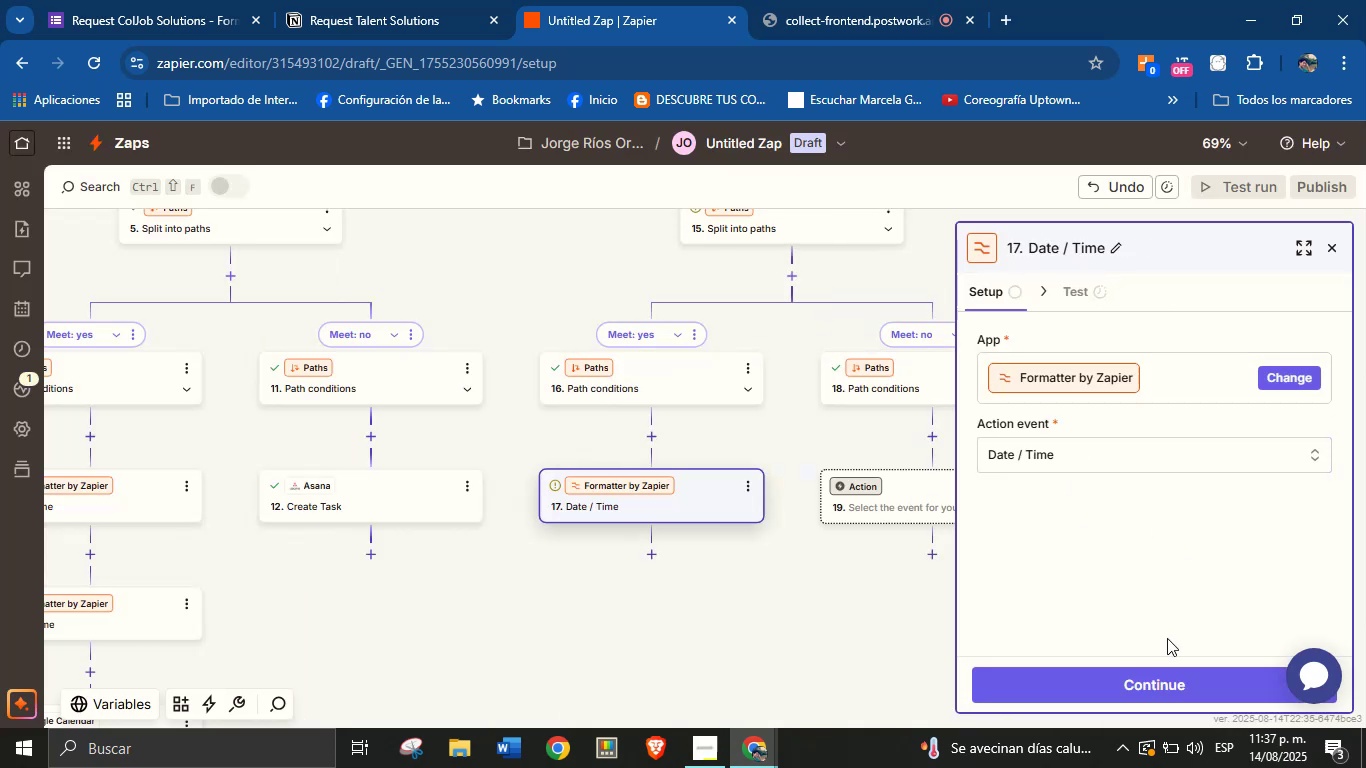 
left_click([1109, 680])
 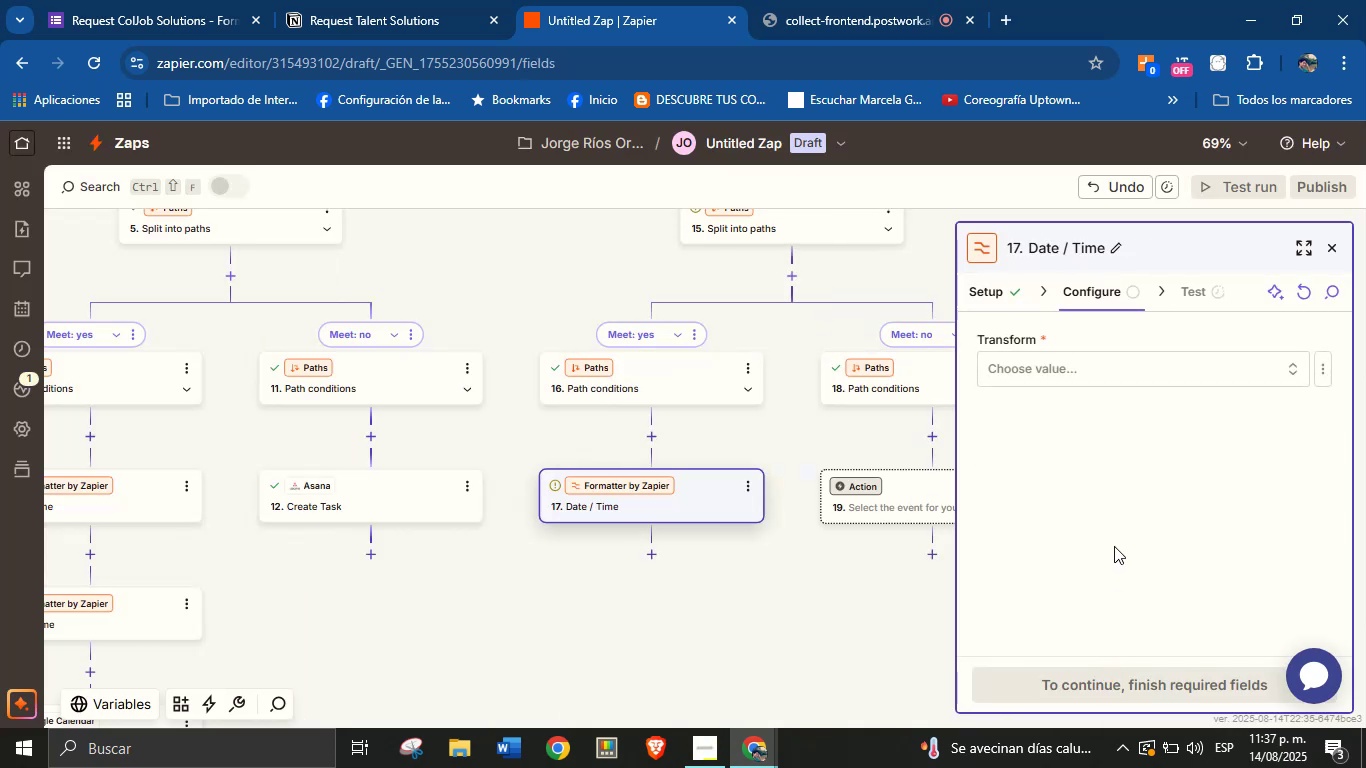 
left_click([1107, 360])
 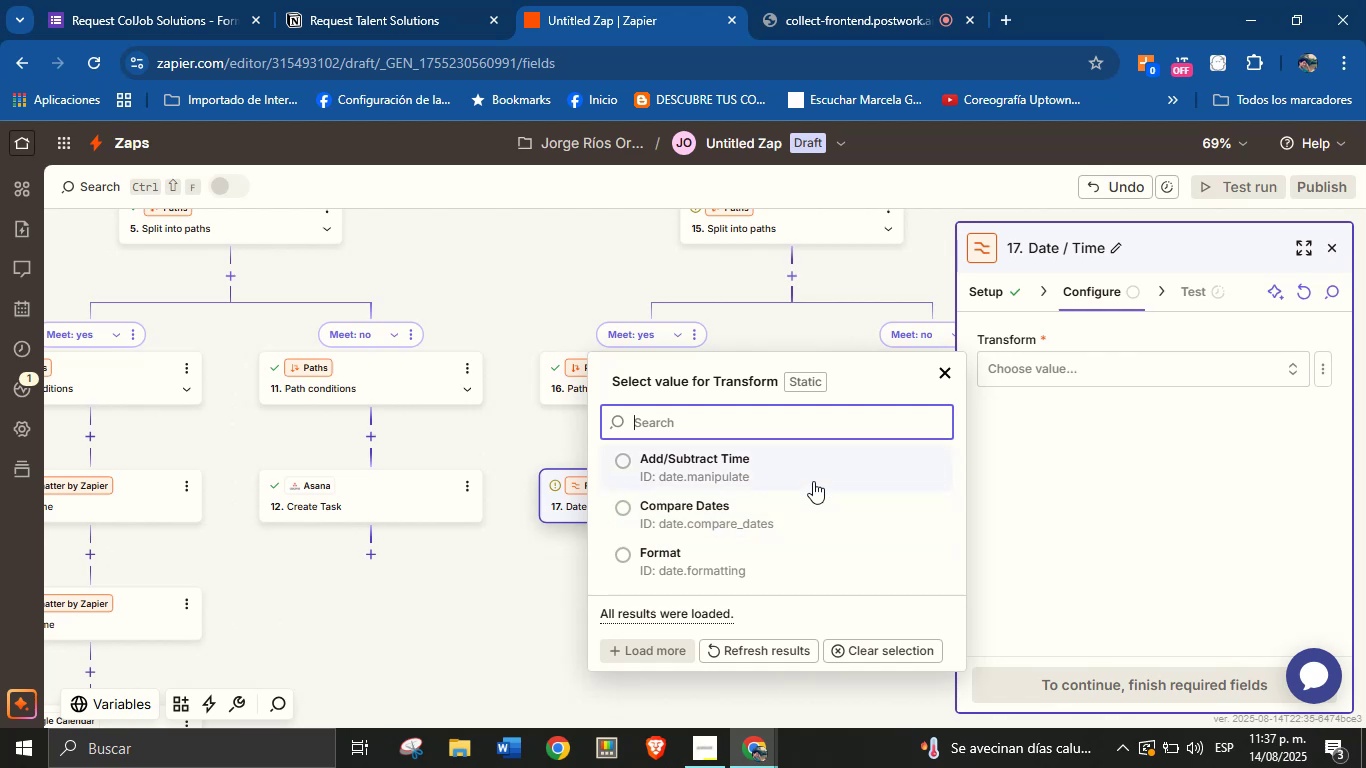 
left_click([763, 573])
 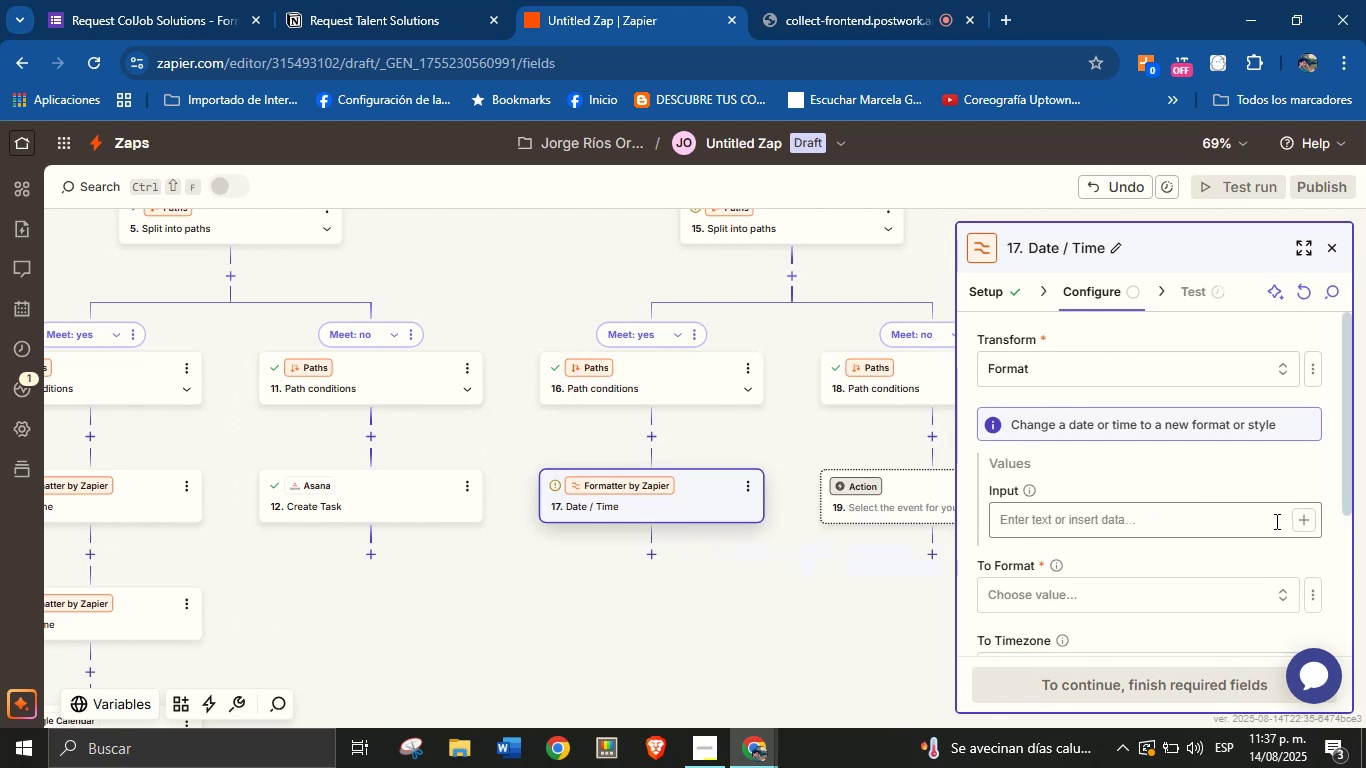 
left_click([1301, 525])
 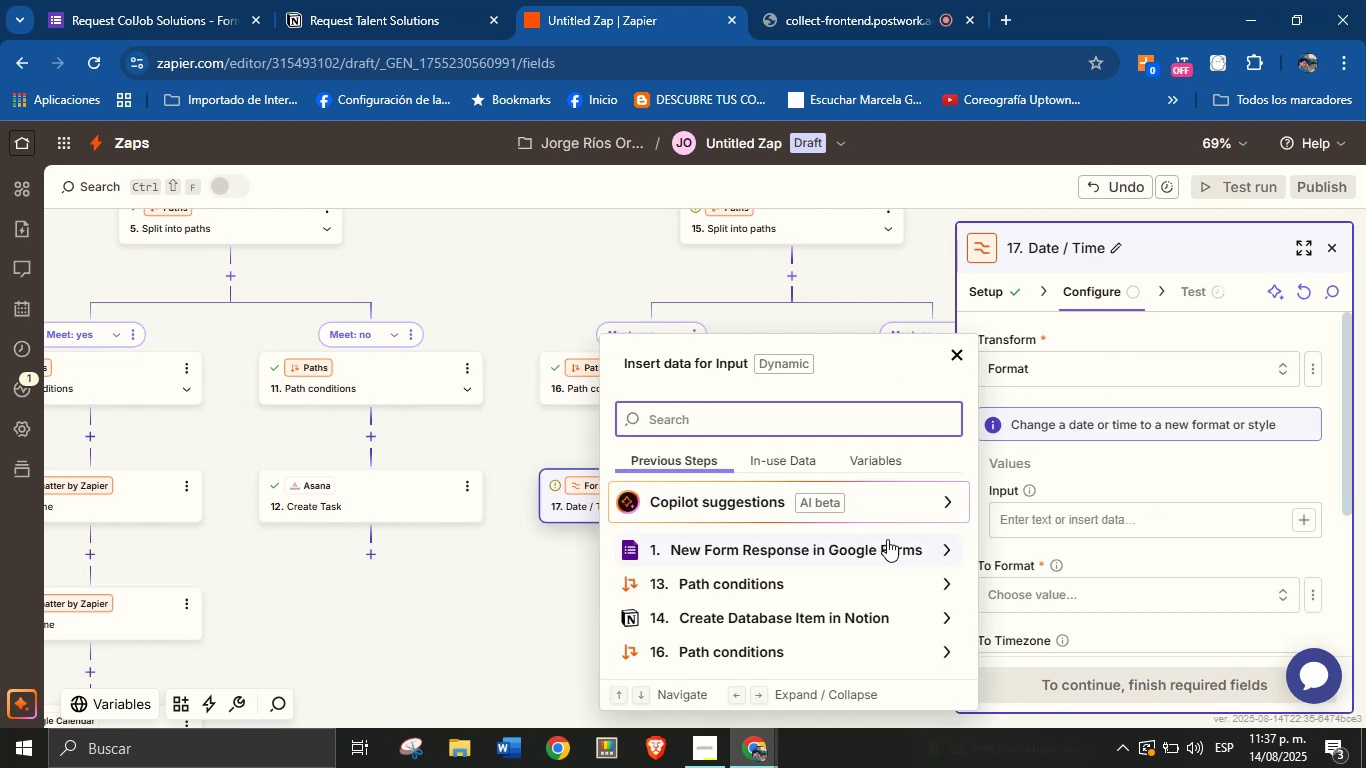 
left_click([940, 548])
 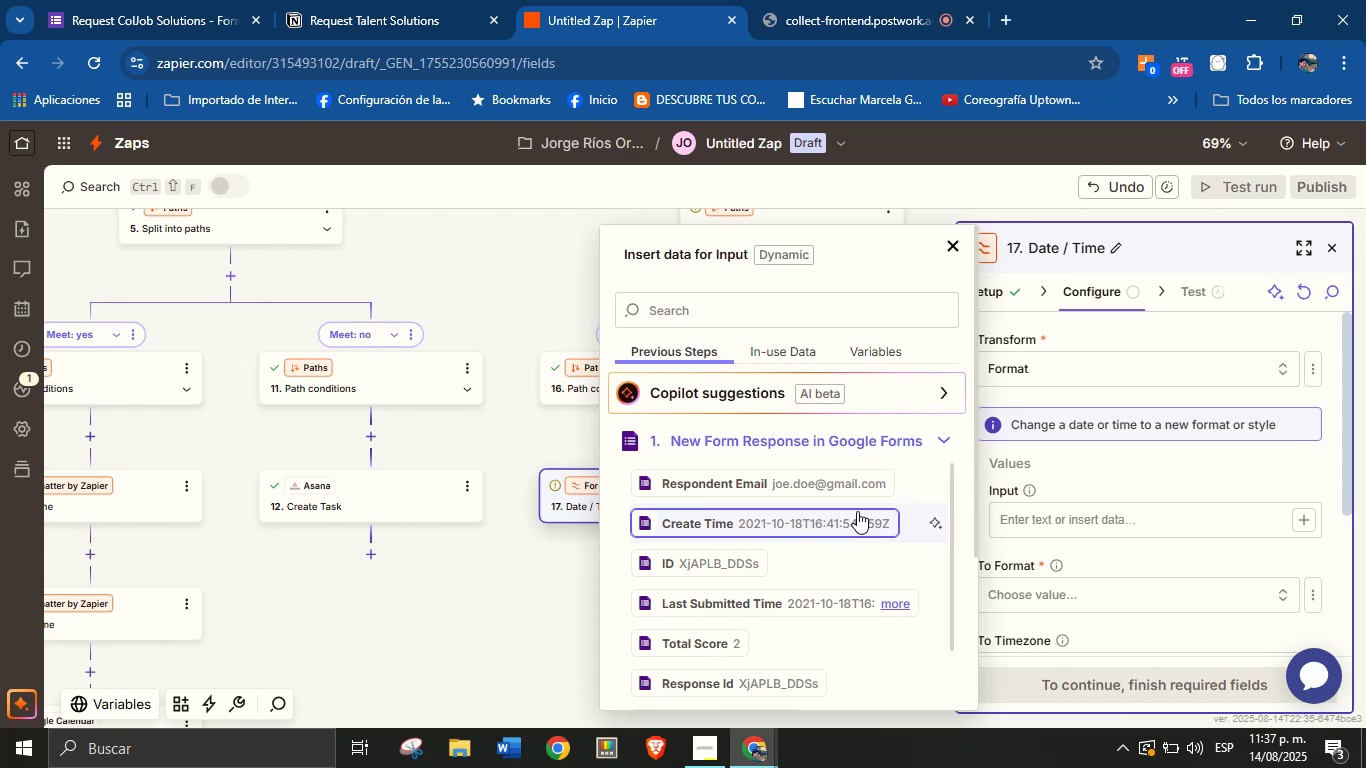 
left_click([715, 304])
 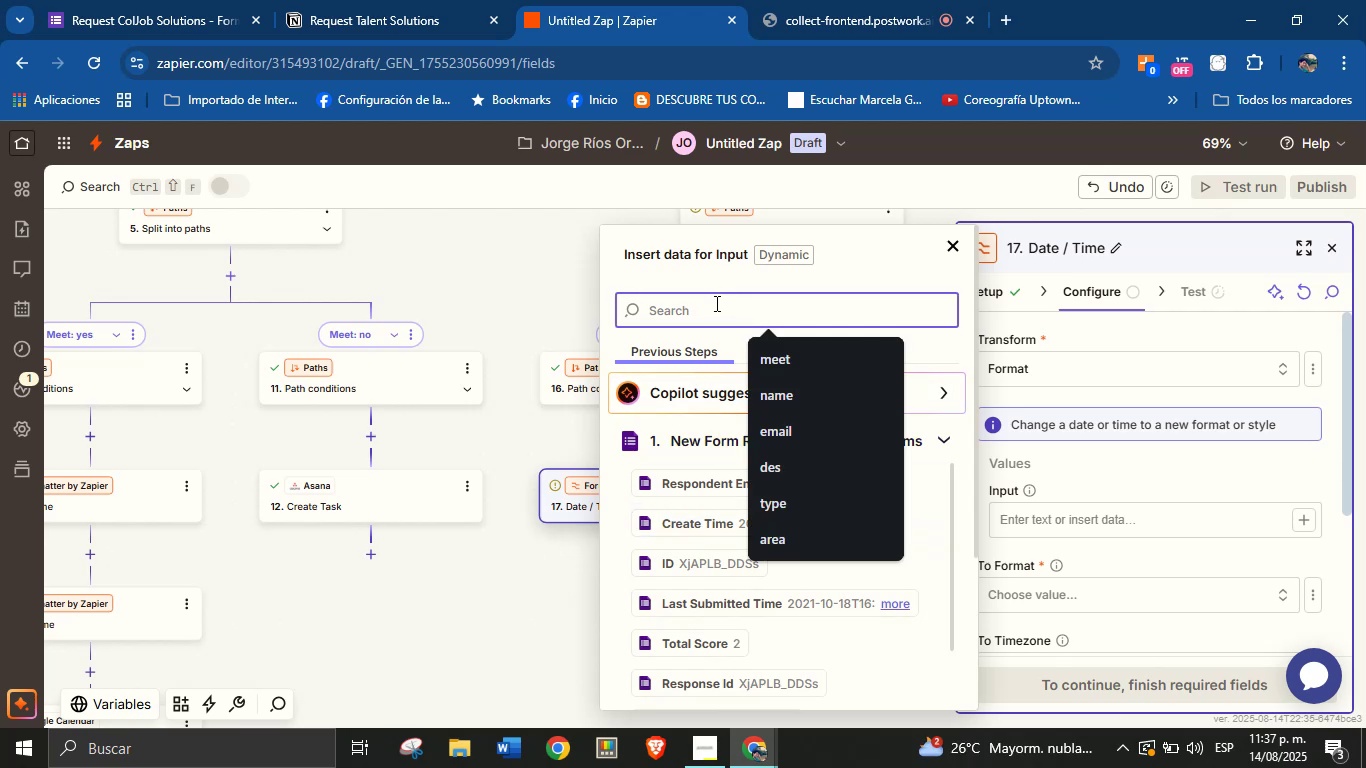 
type(meet)
 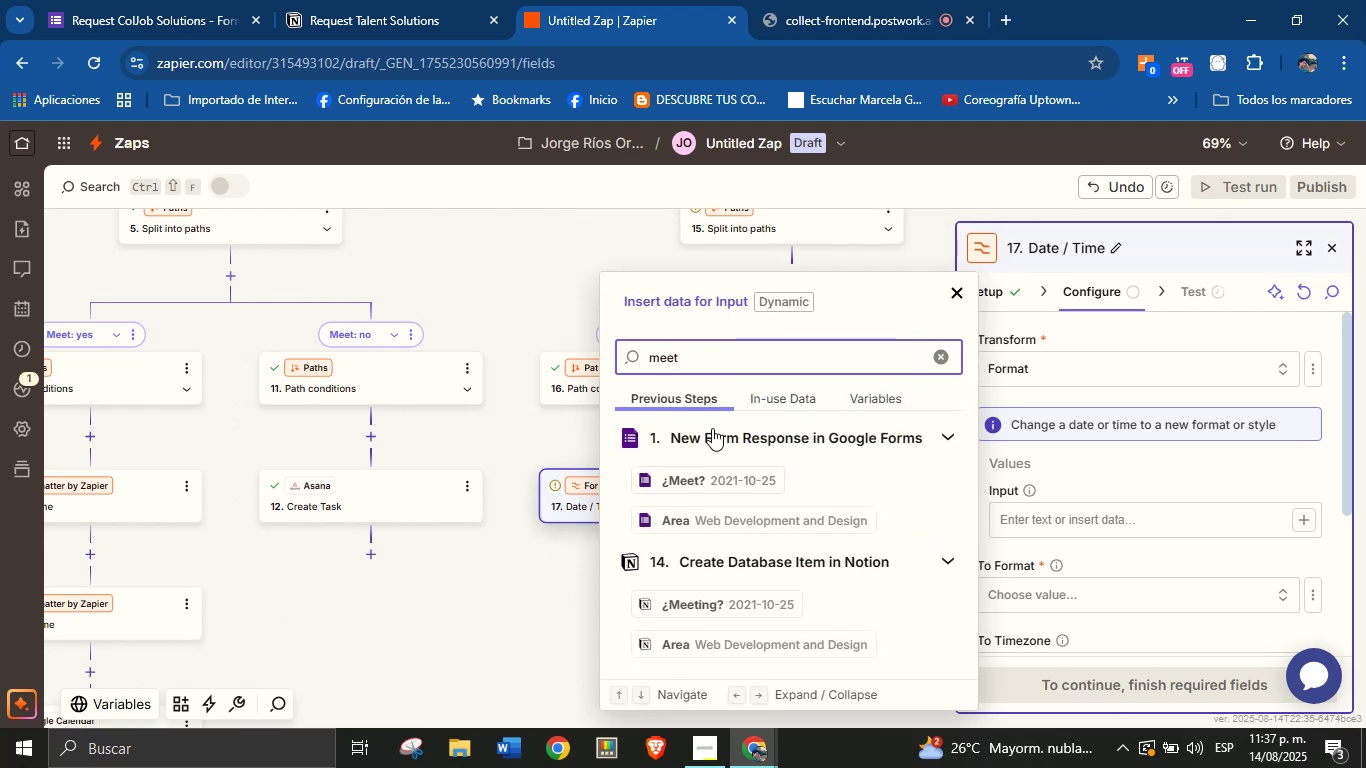 
left_click([726, 480])
 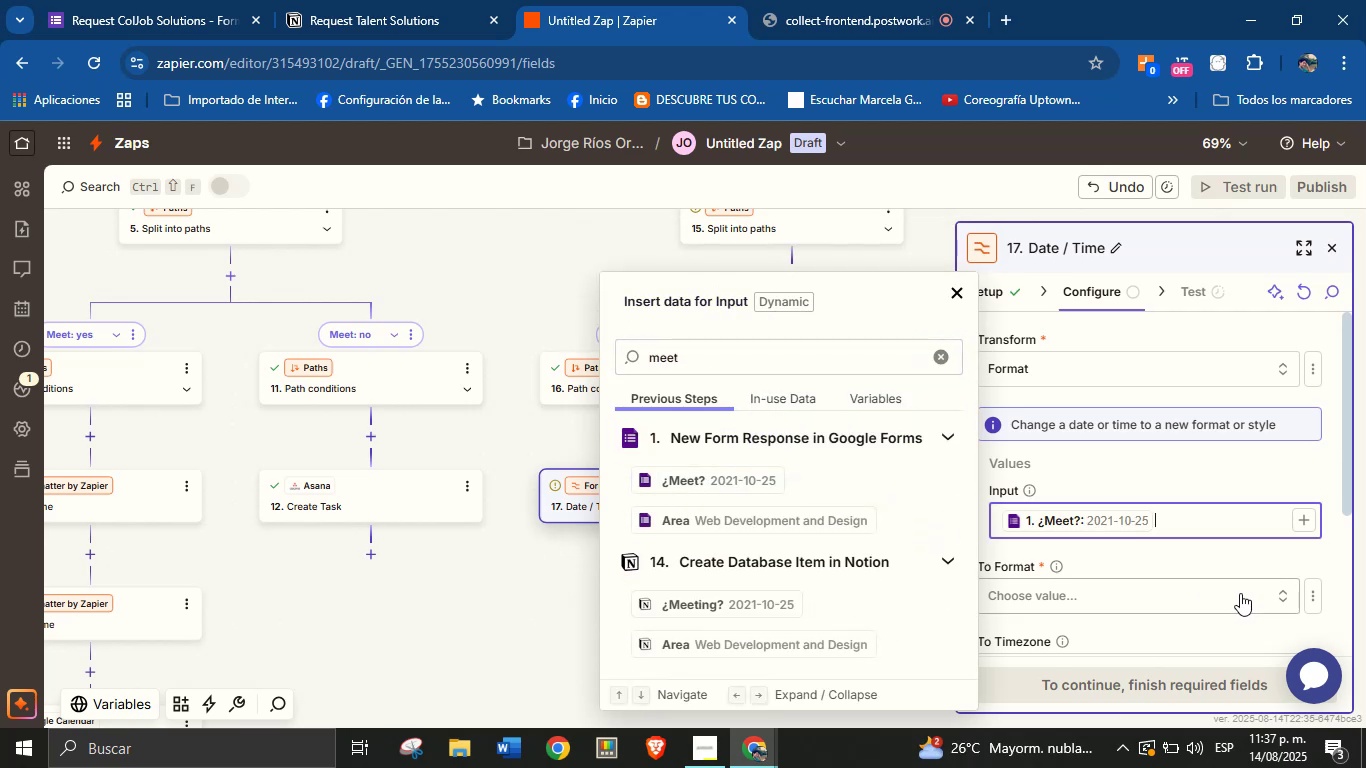 
left_click([1264, 570])
 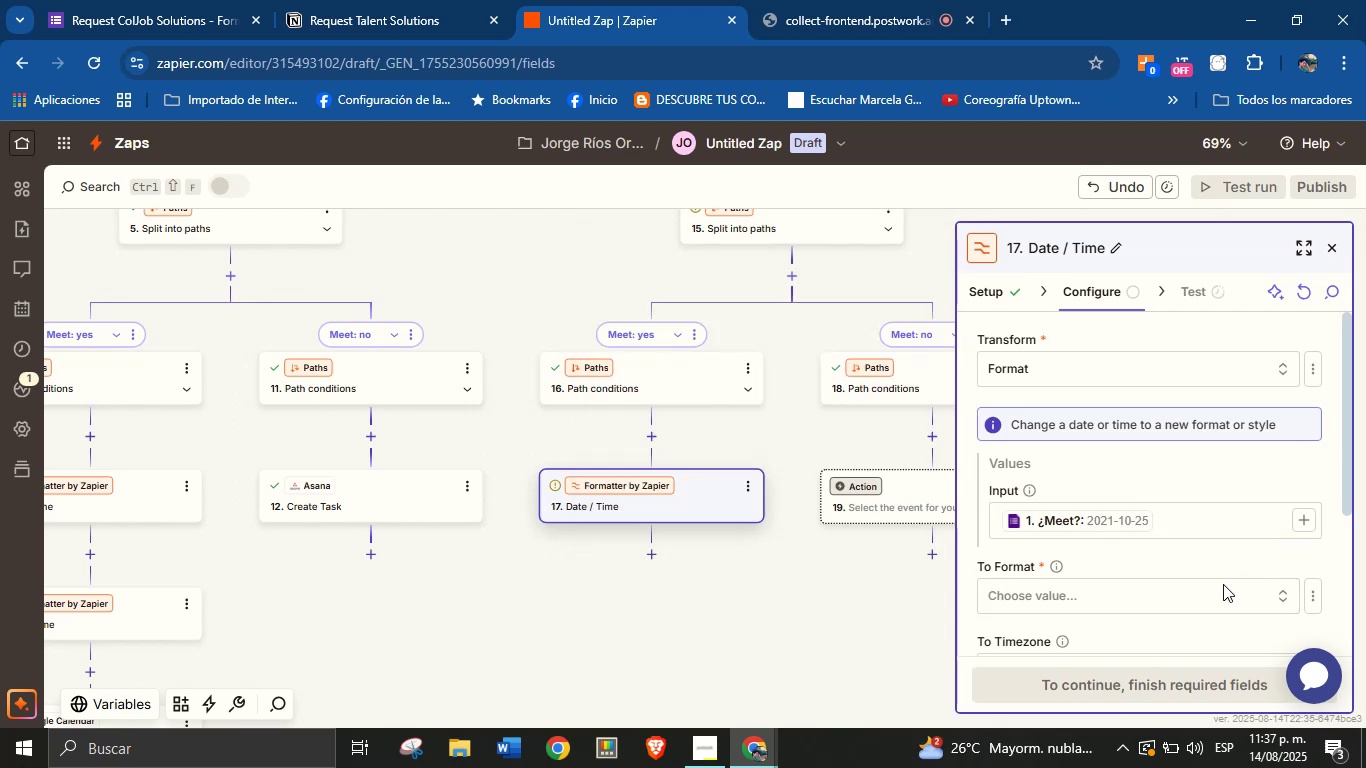 
left_click([1208, 592])
 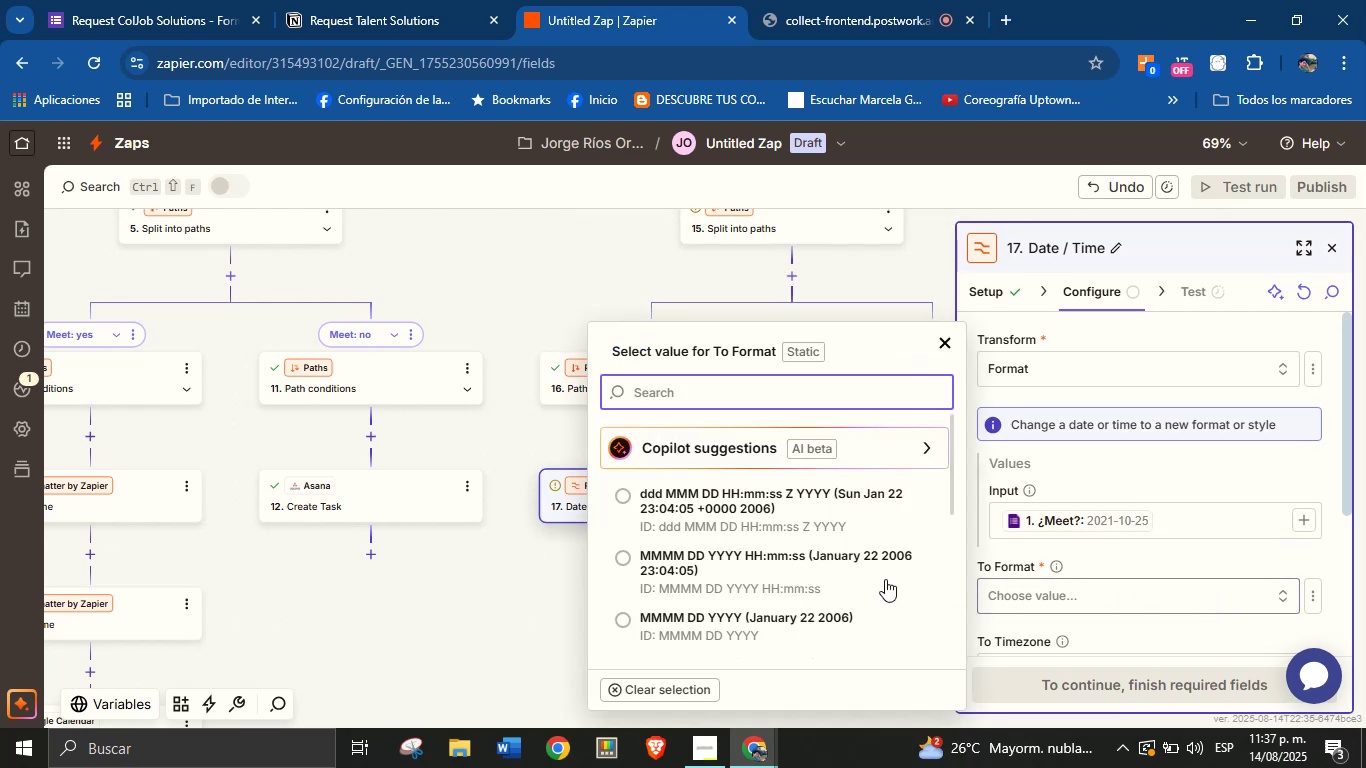 
scroll: coordinate [782, 536], scroll_direction: down, amount: 3.0
 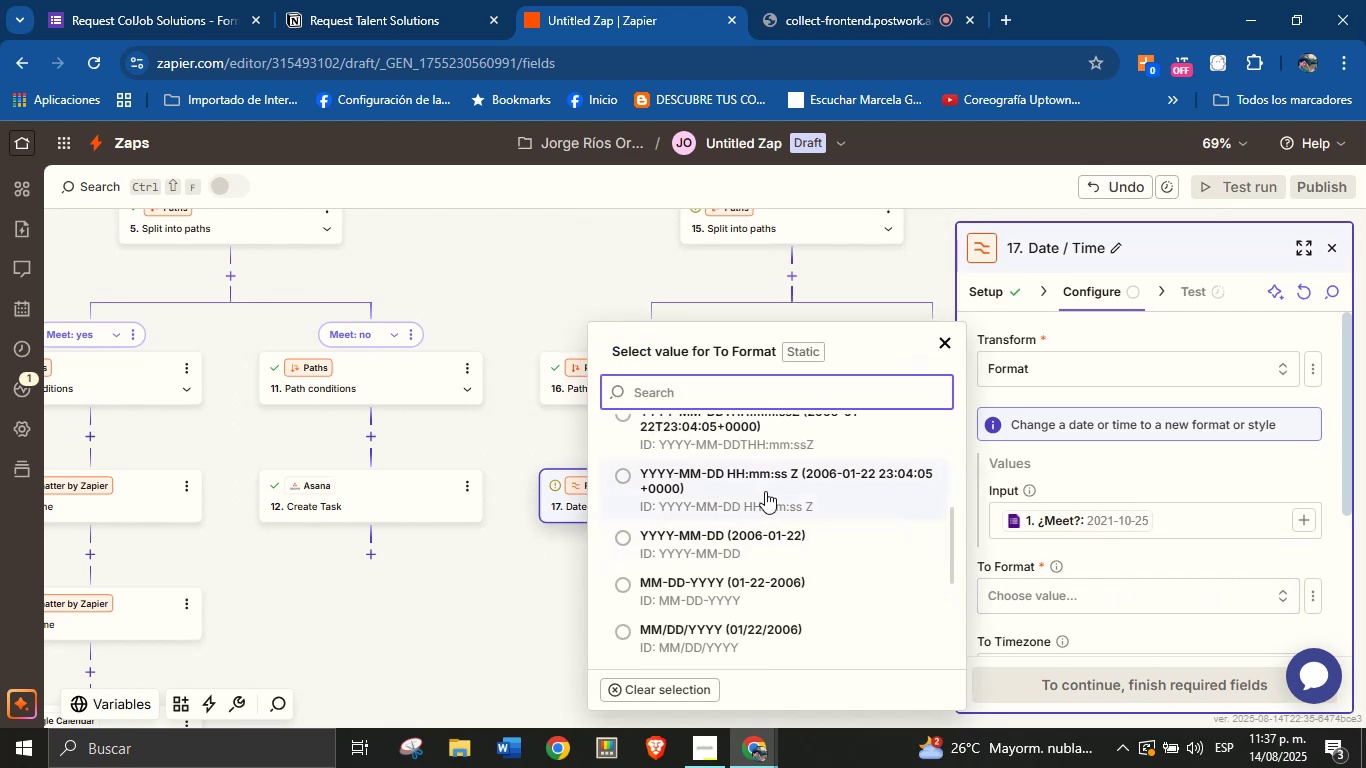 
scroll: coordinate [776, 538], scroll_direction: up, amount: 1.0
 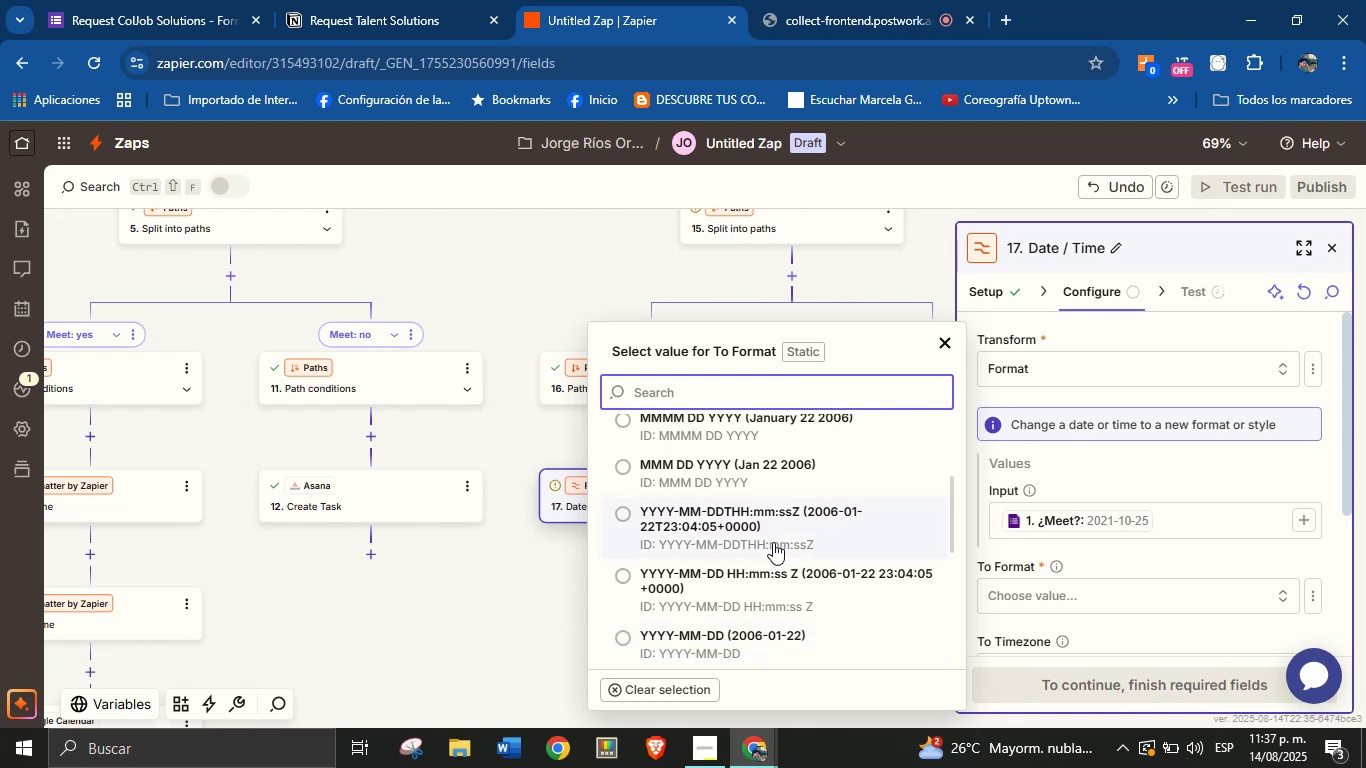 
left_click([770, 530])
 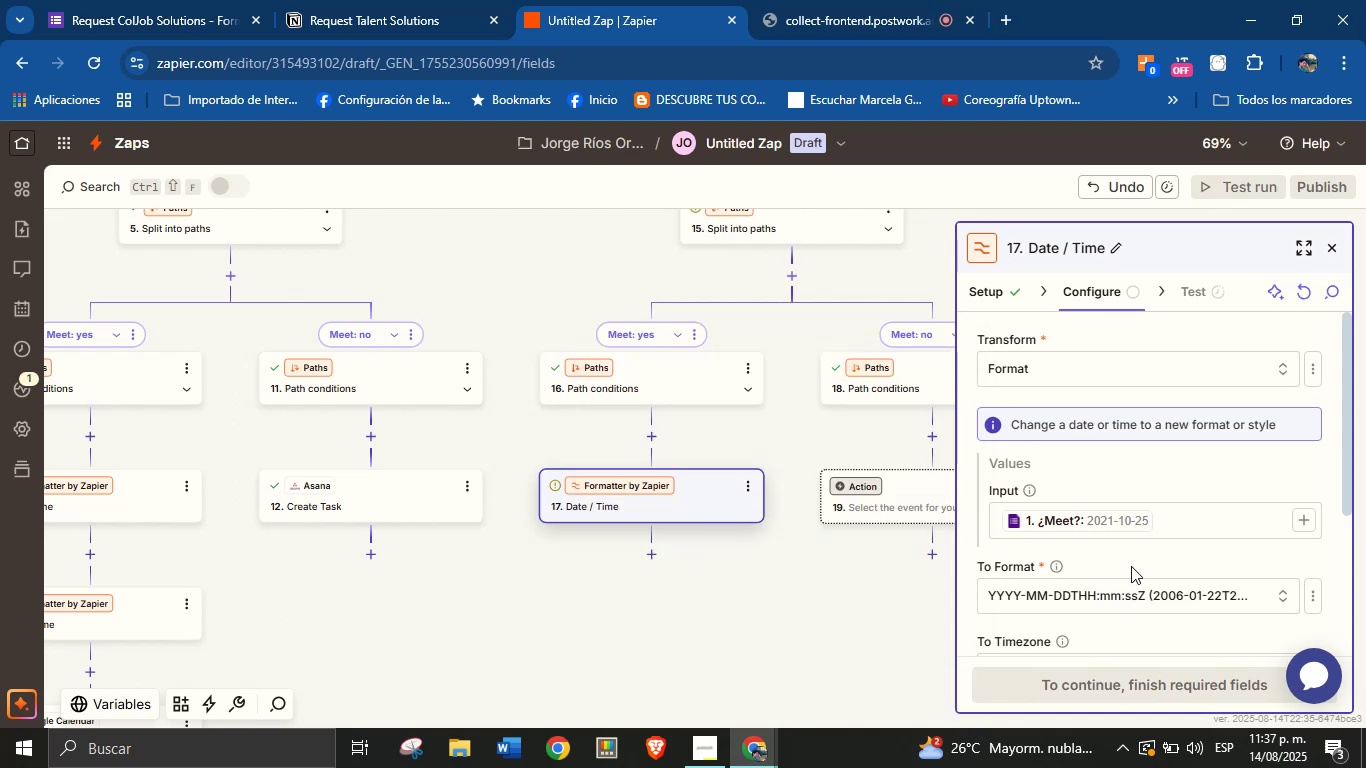 
left_click([1138, 566])
 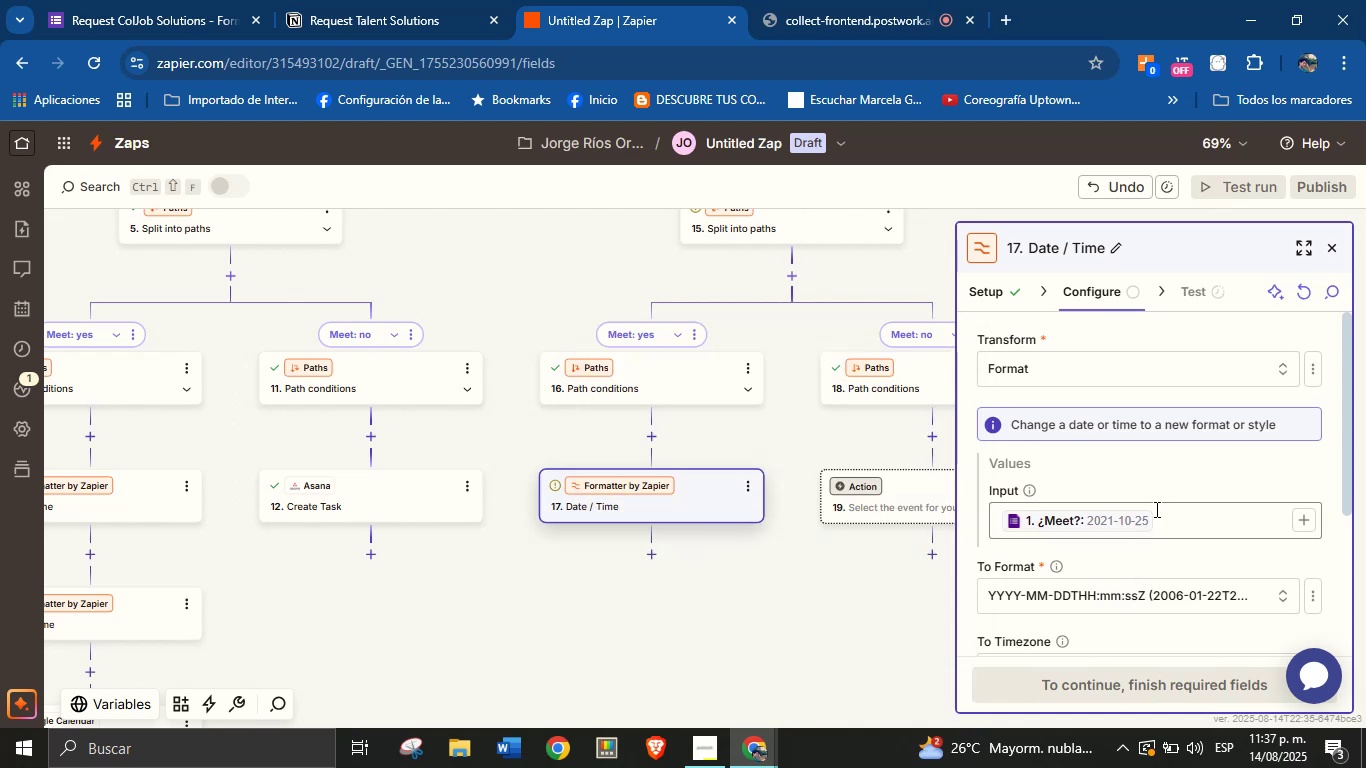 
scroll: coordinate [1193, 494], scroll_direction: down, amount: 1.0
 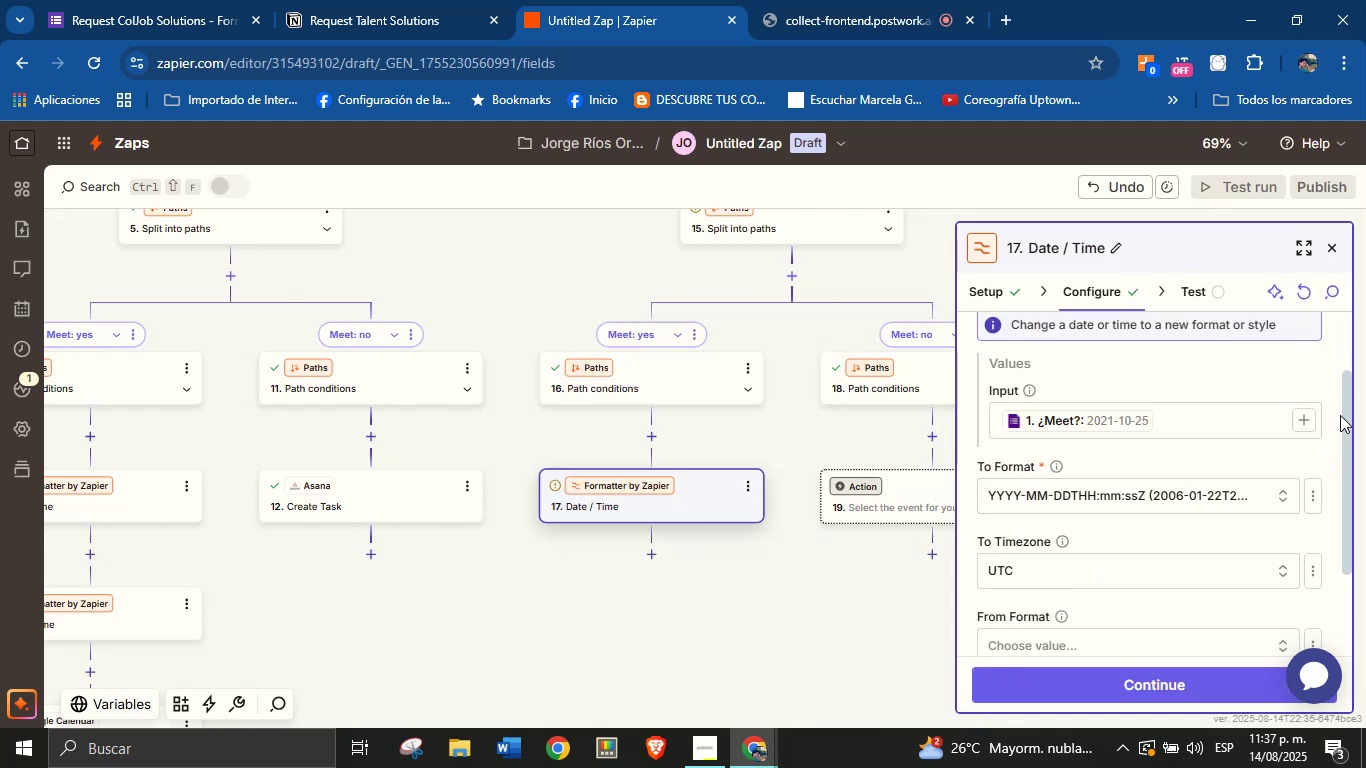 
left_click_drag(start_coordinate=[1347, 410], to_coordinate=[1339, 528])
 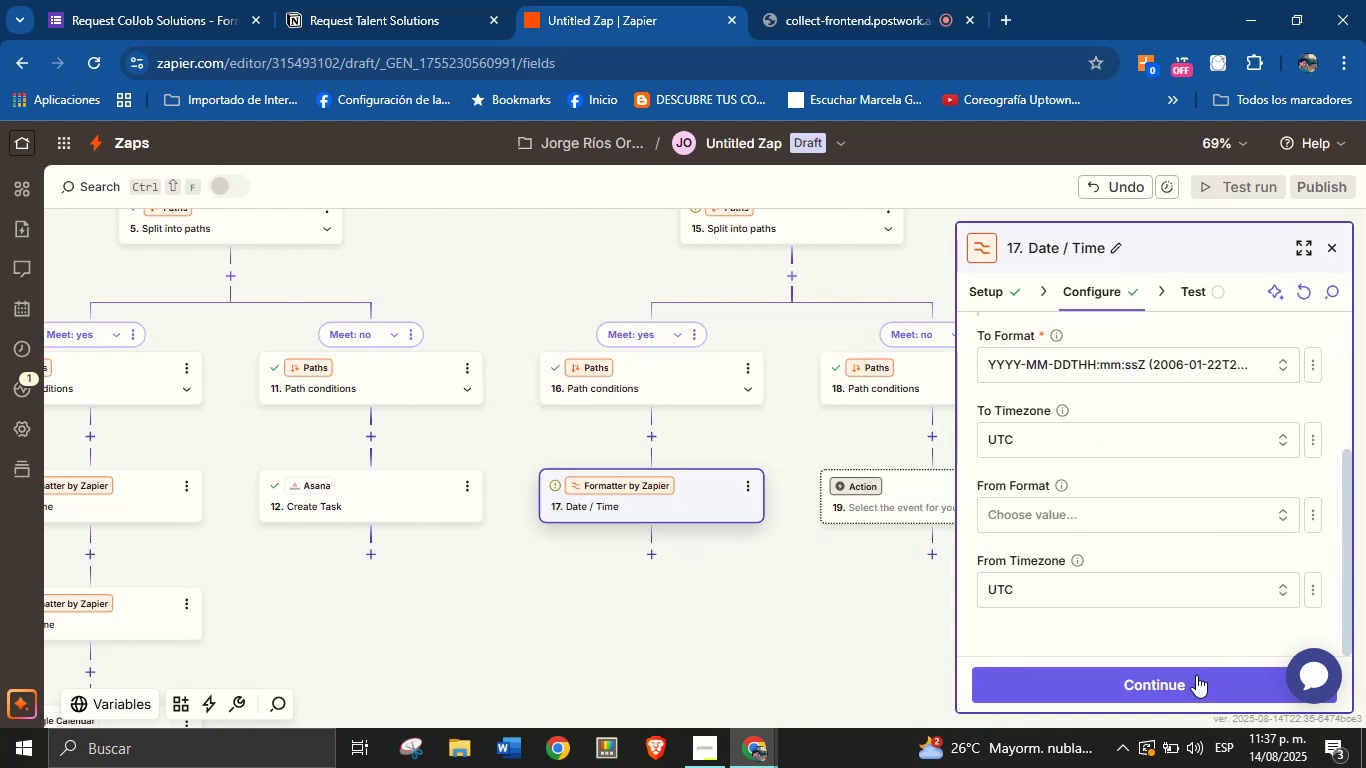 
left_click([1188, 684])
 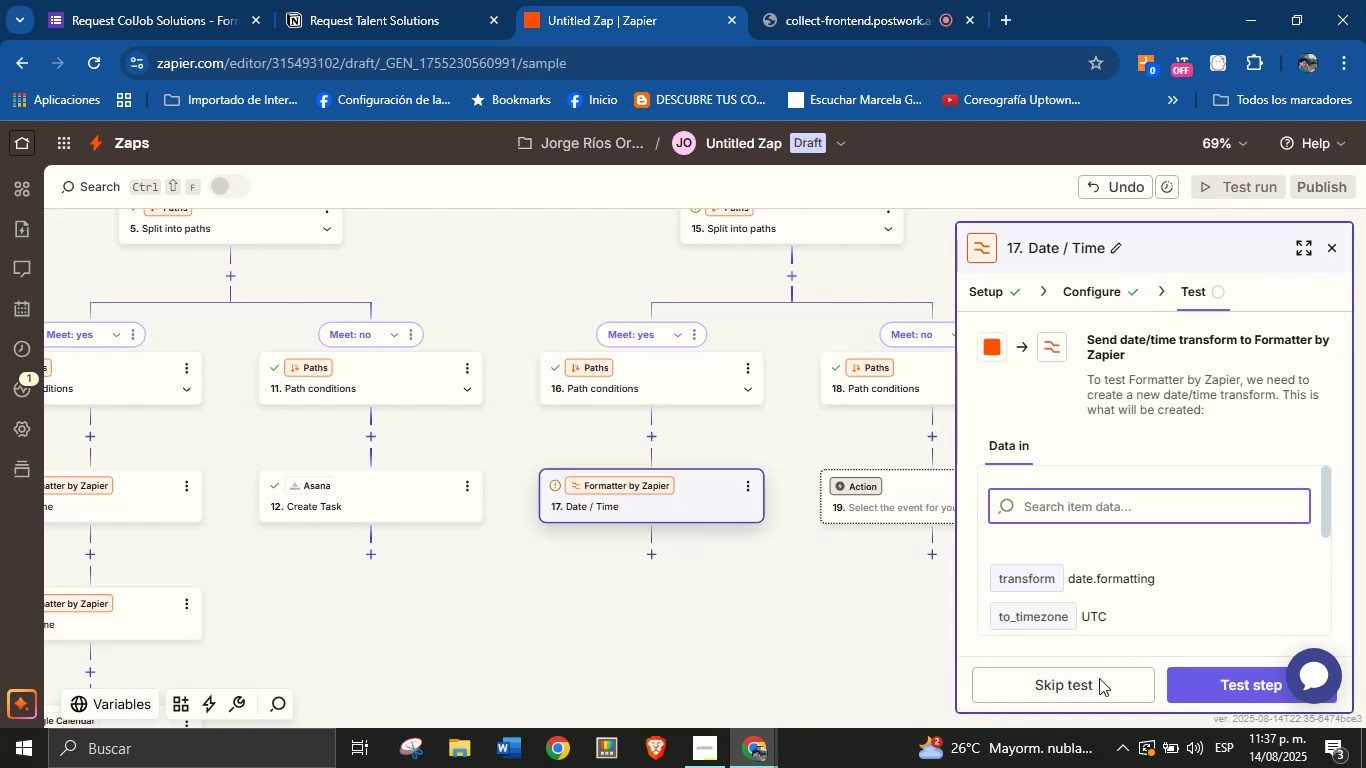 
left_click([1220, 689])
 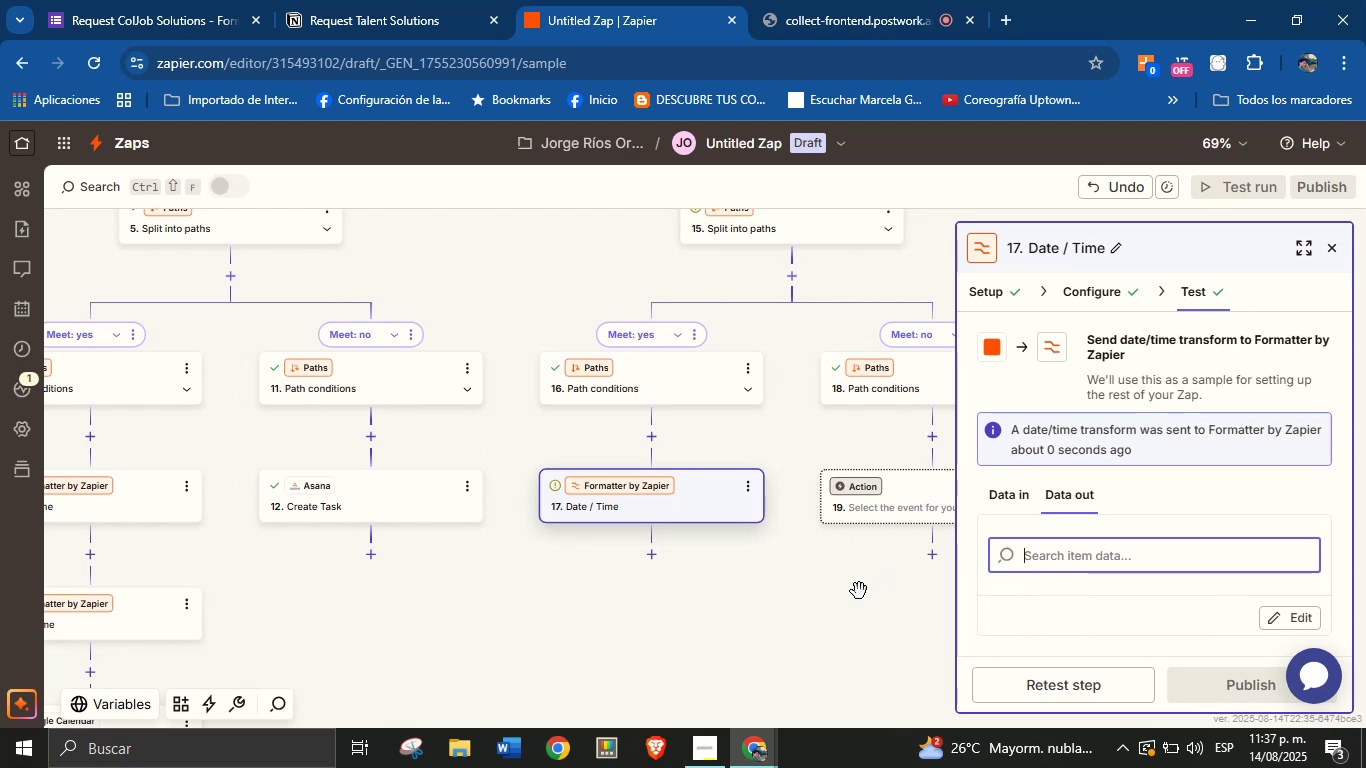 
wait(7.68)
 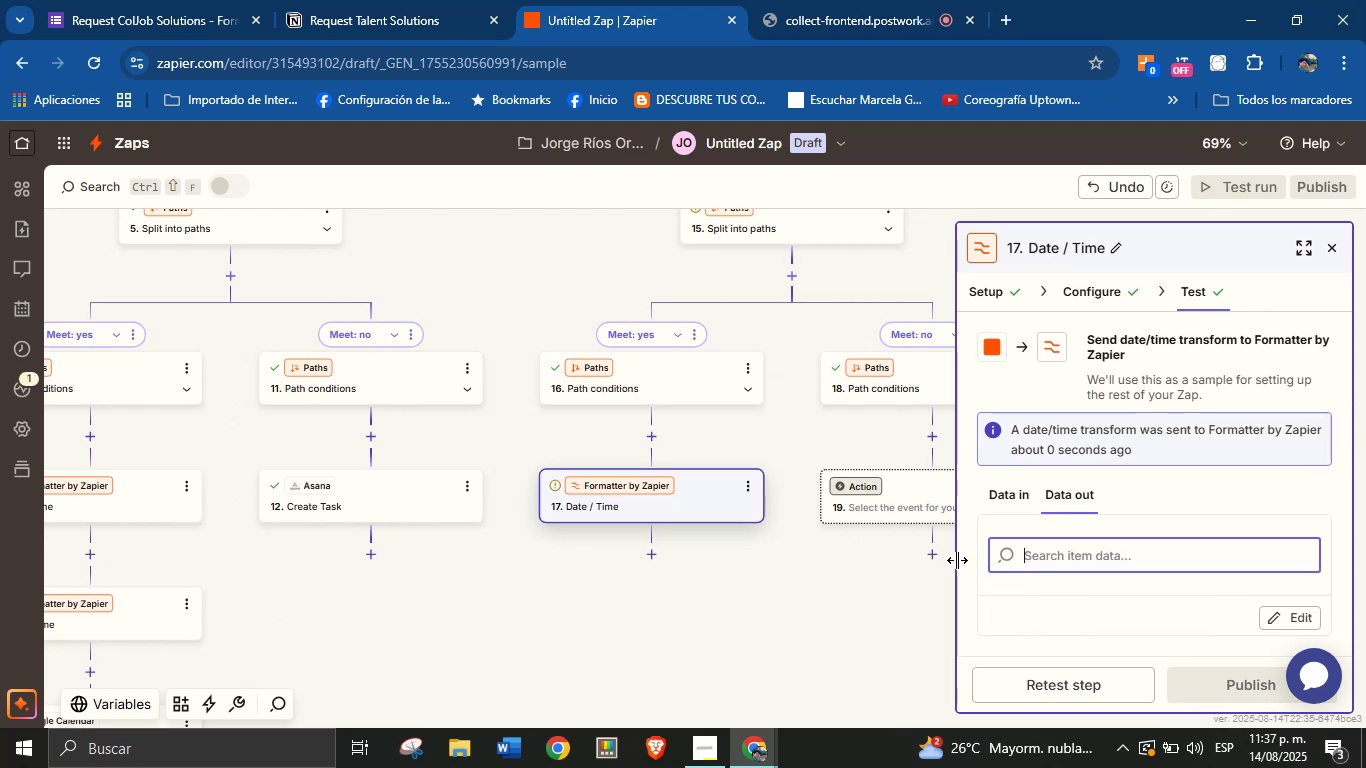 
left_click([645, 556])
 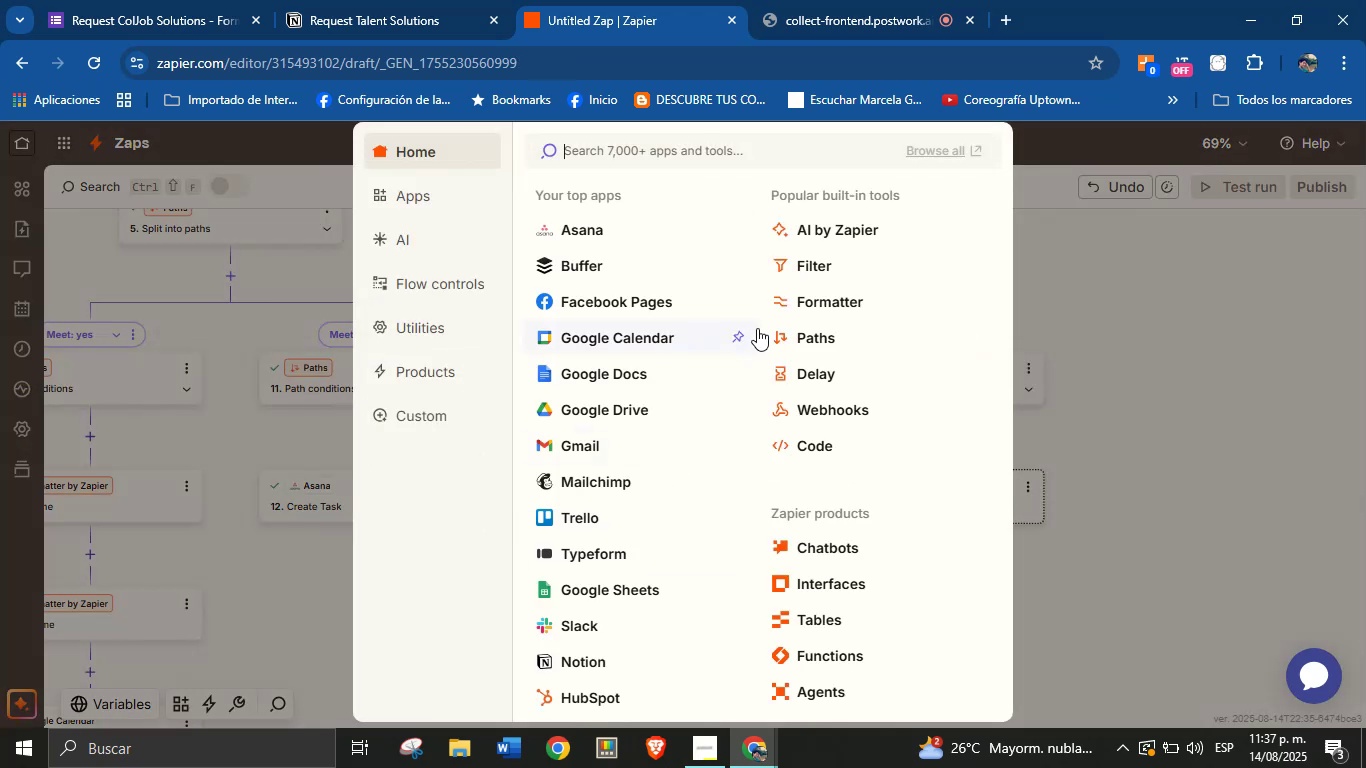 
left_click([794, 304])
 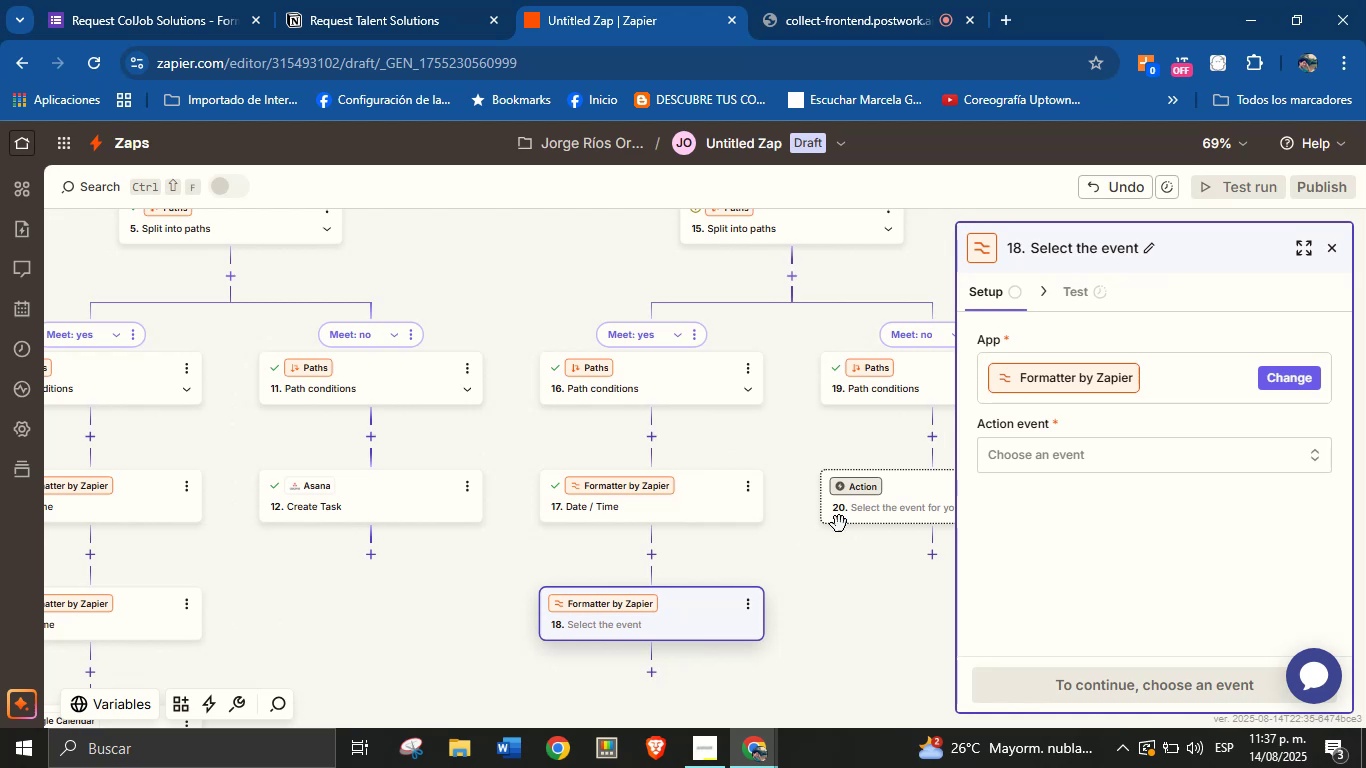 
left_click([1014, 458])
 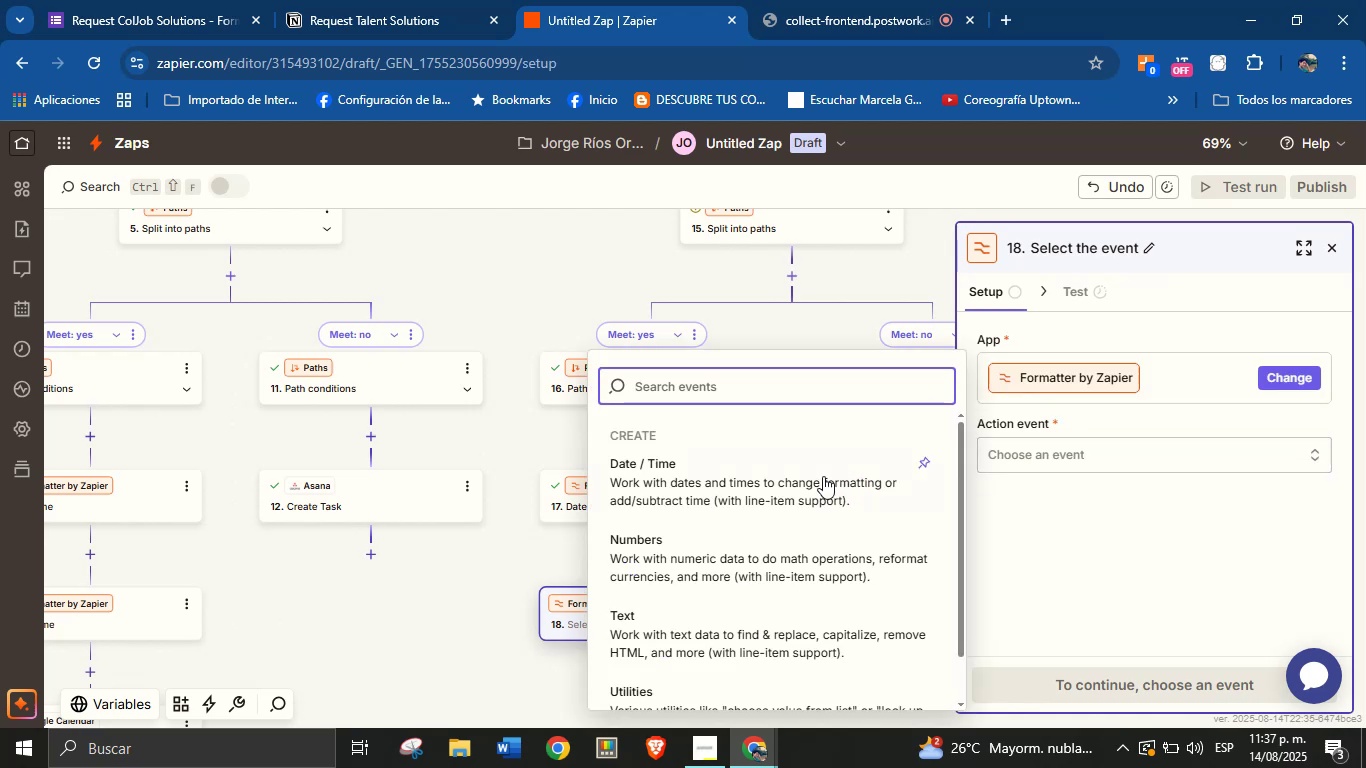 
left_click([755, 490])
 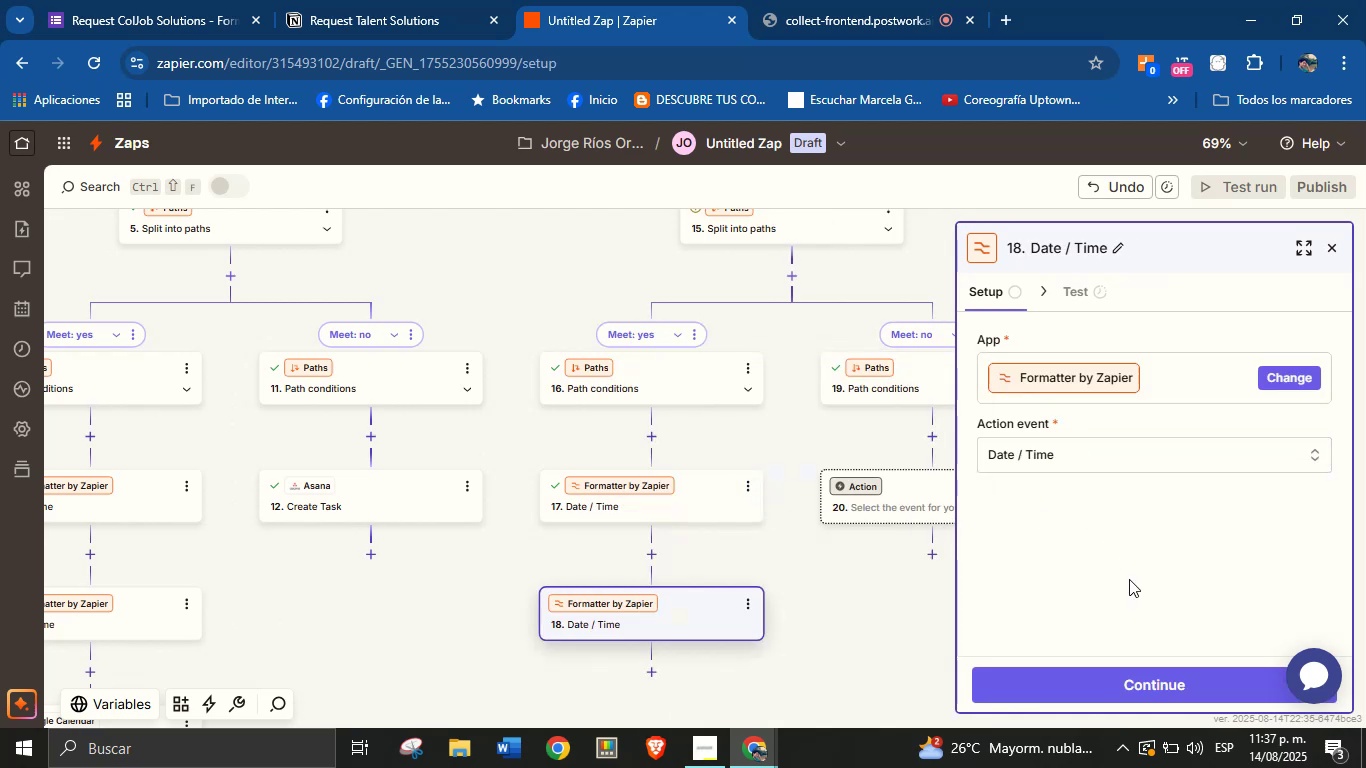 
left_click([1161, 679])
 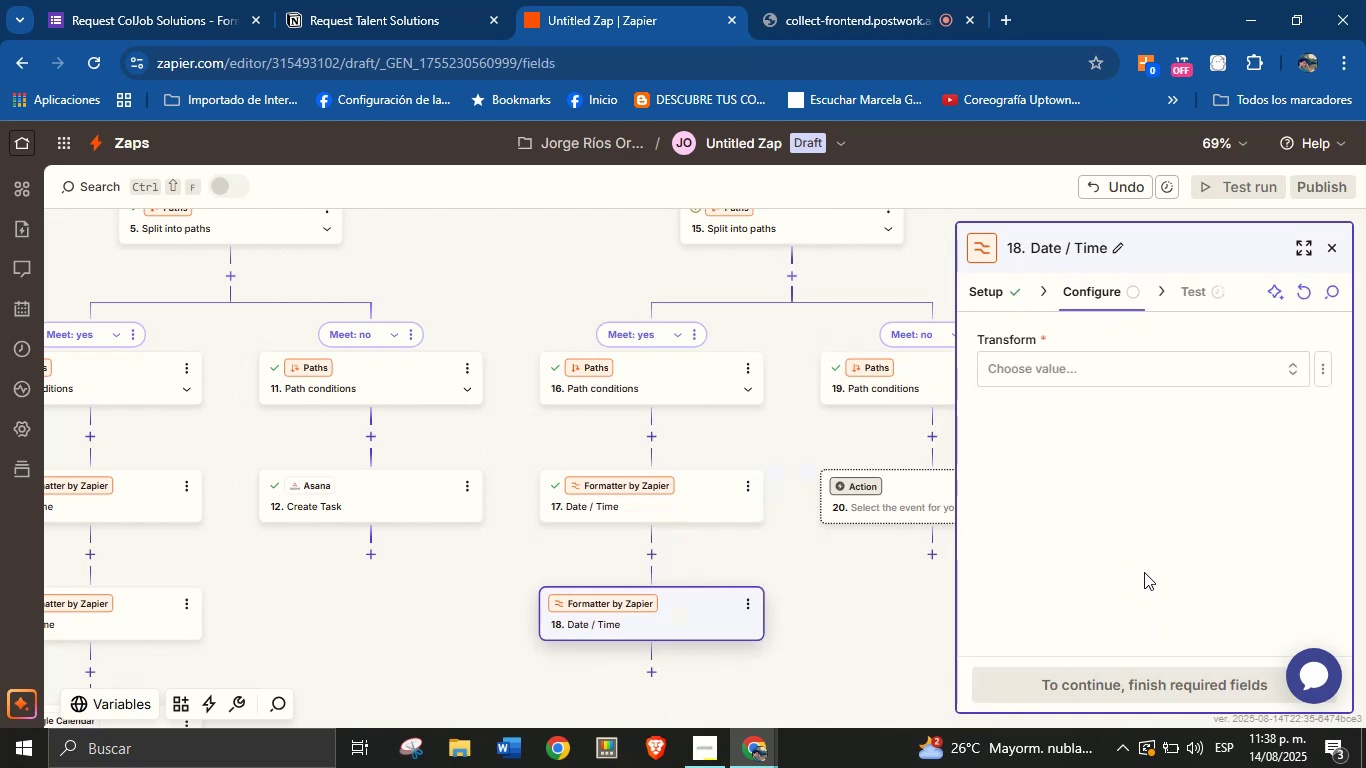 
left_click([1140, 367])
 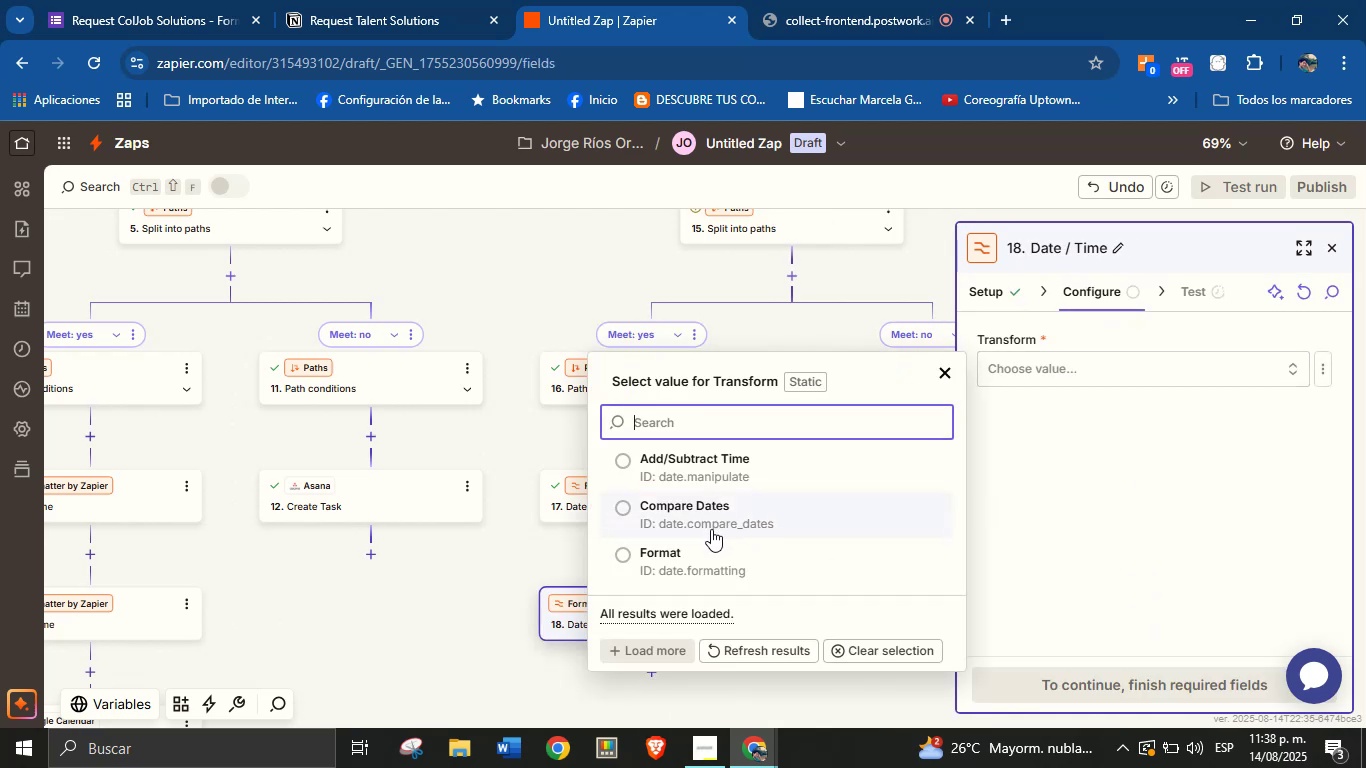 
left_click([718, 475])
 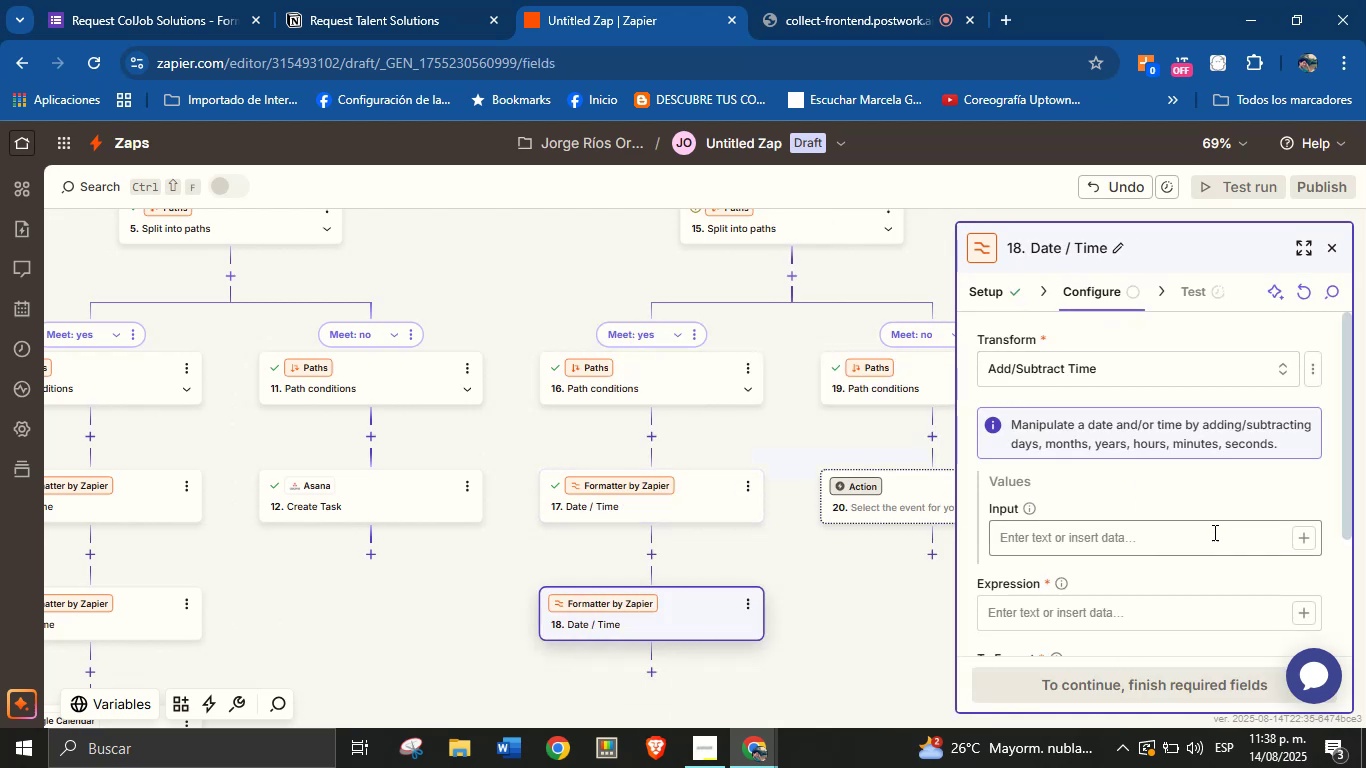 
left_click([1301, 542])
 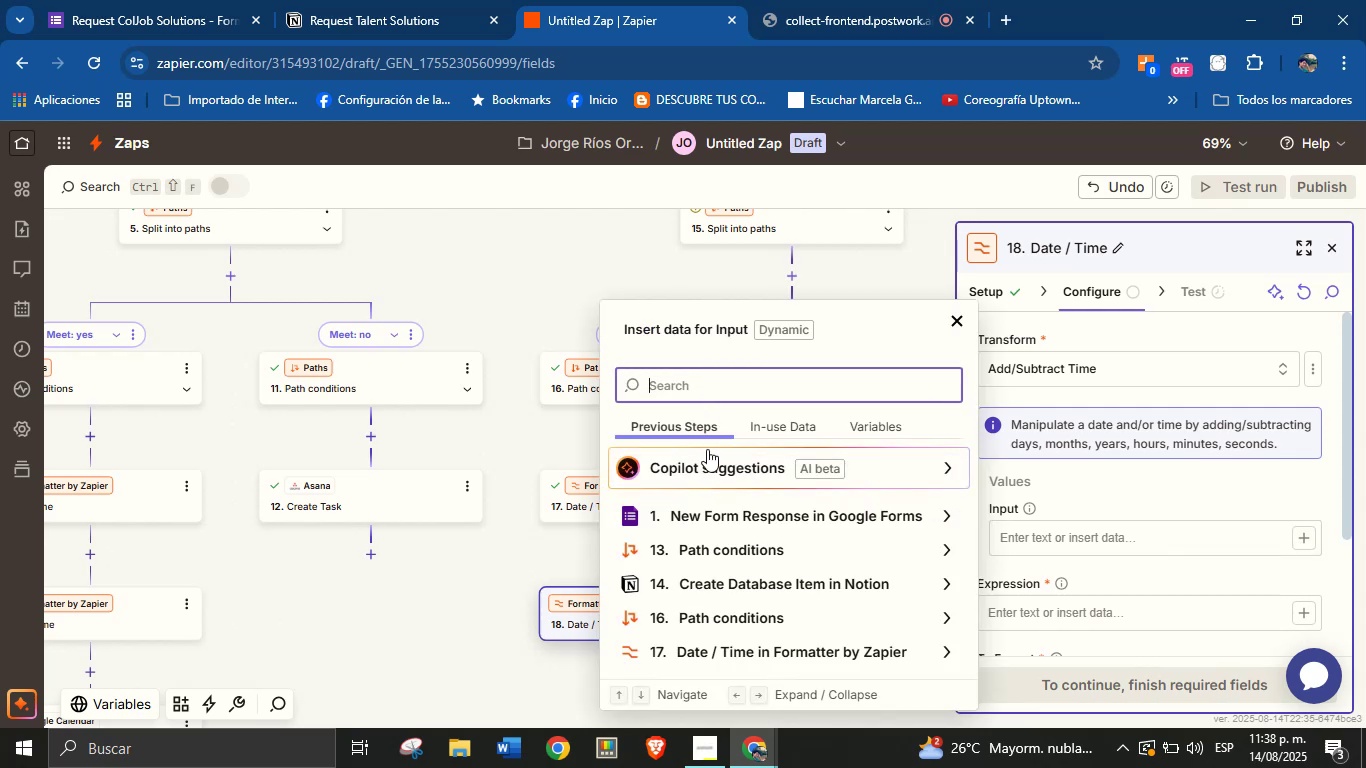 
left_click([712, 393])
 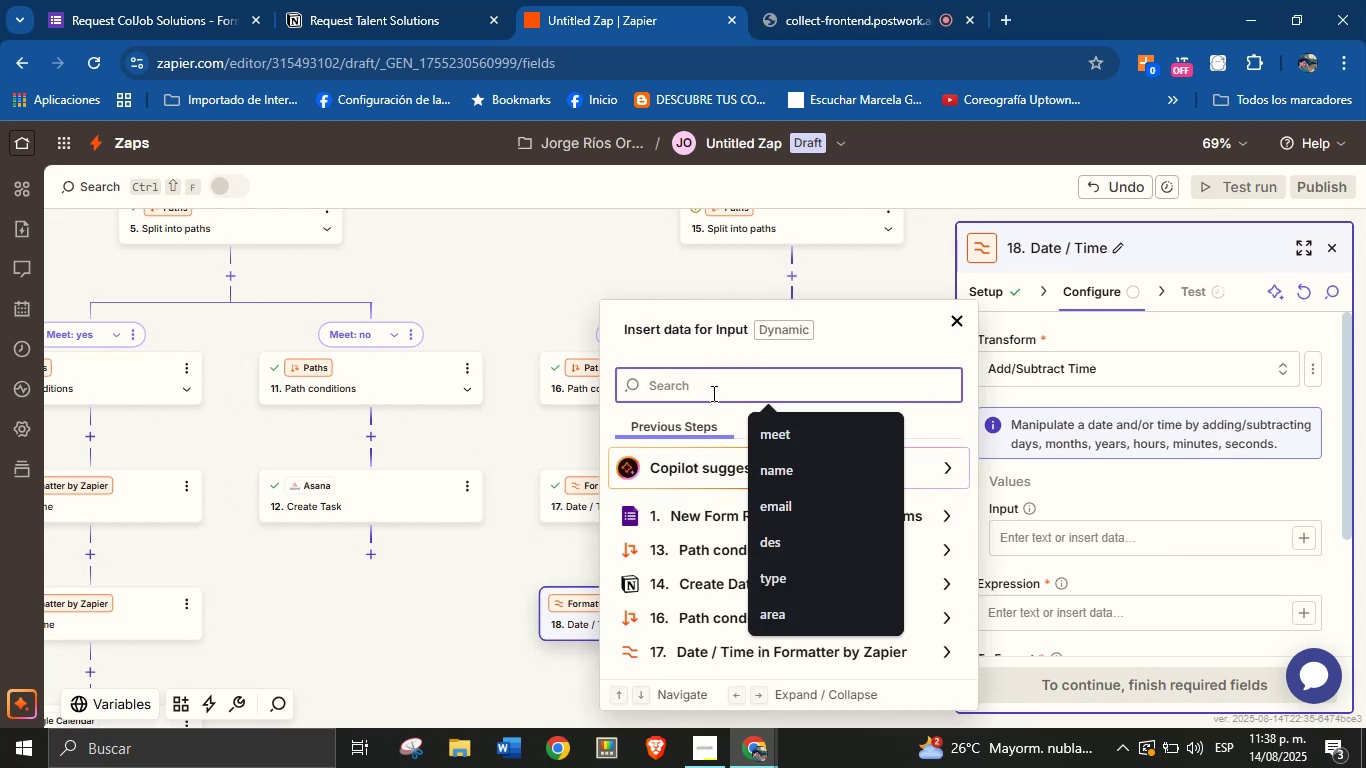 
type(meet)
 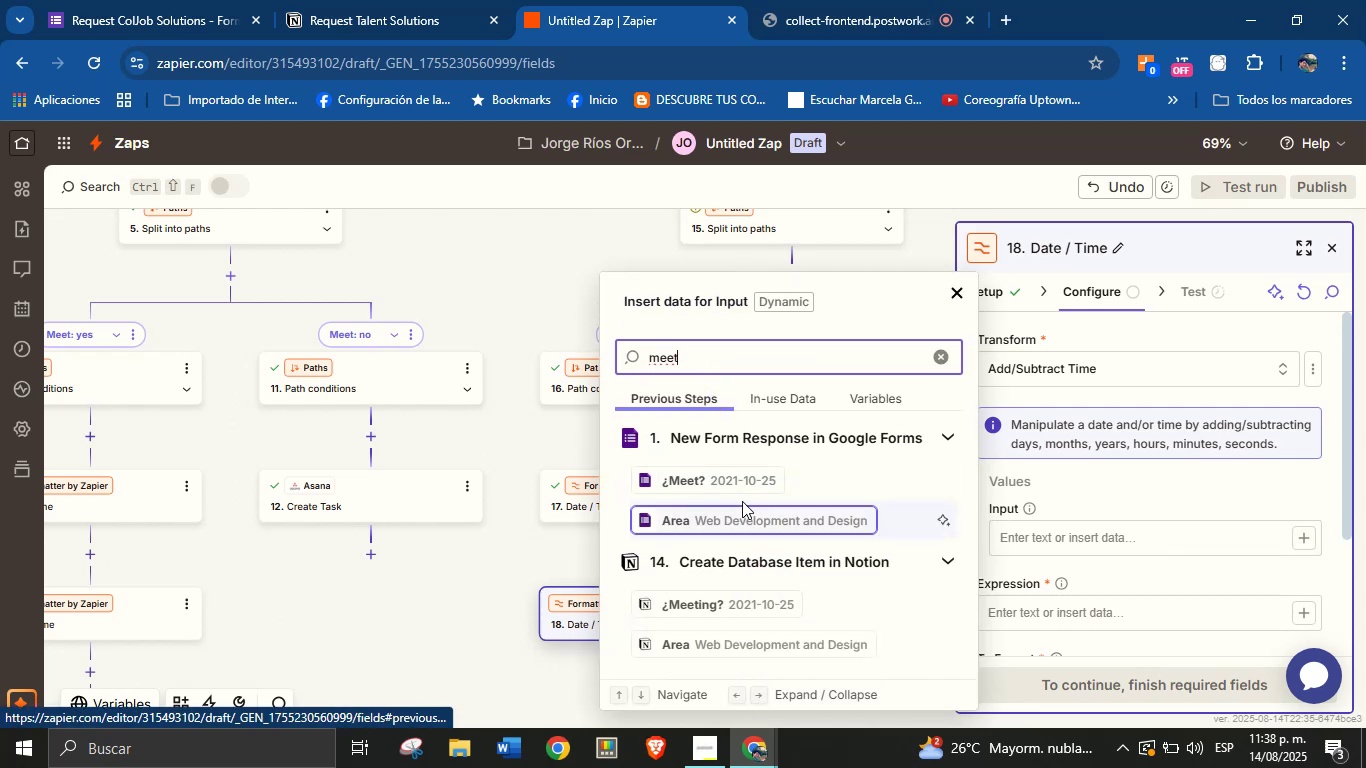 
left_click([746, 475])
 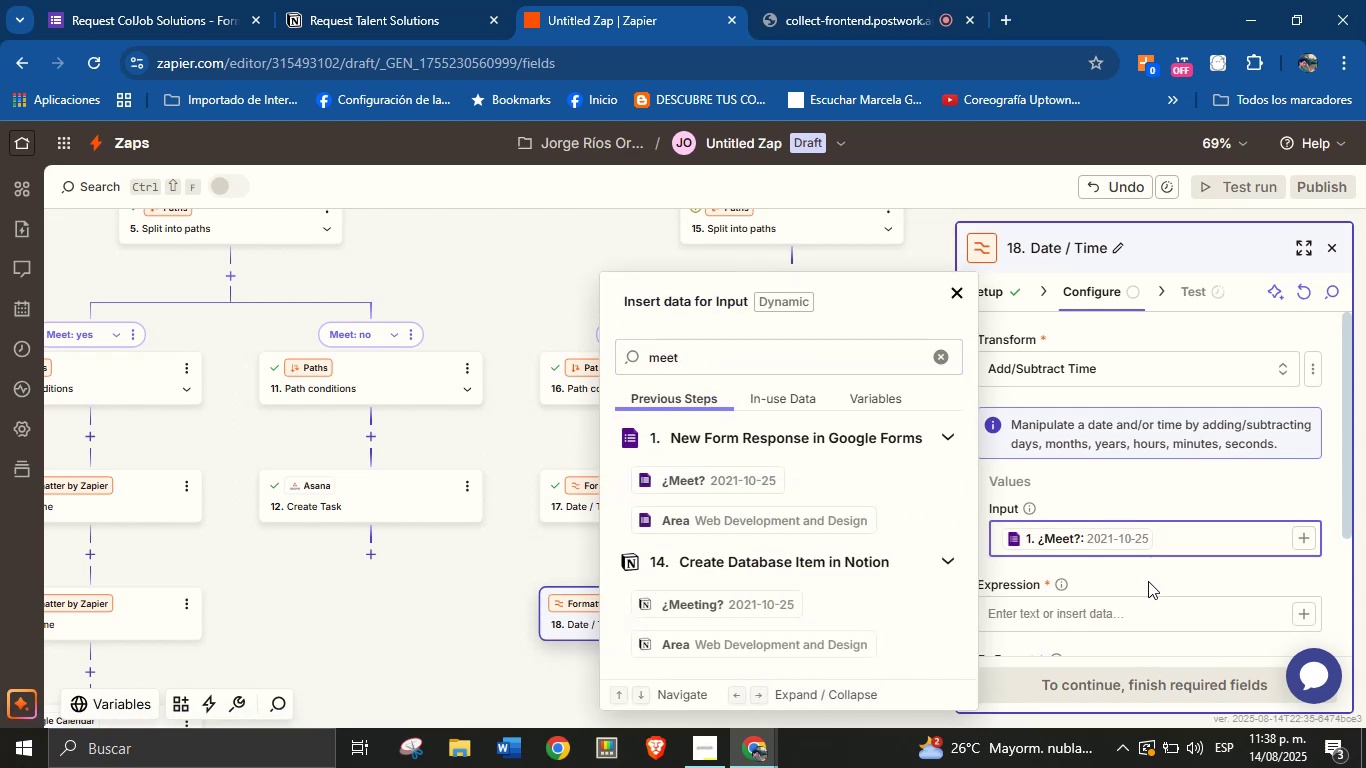 
left_click([1156, 577])
 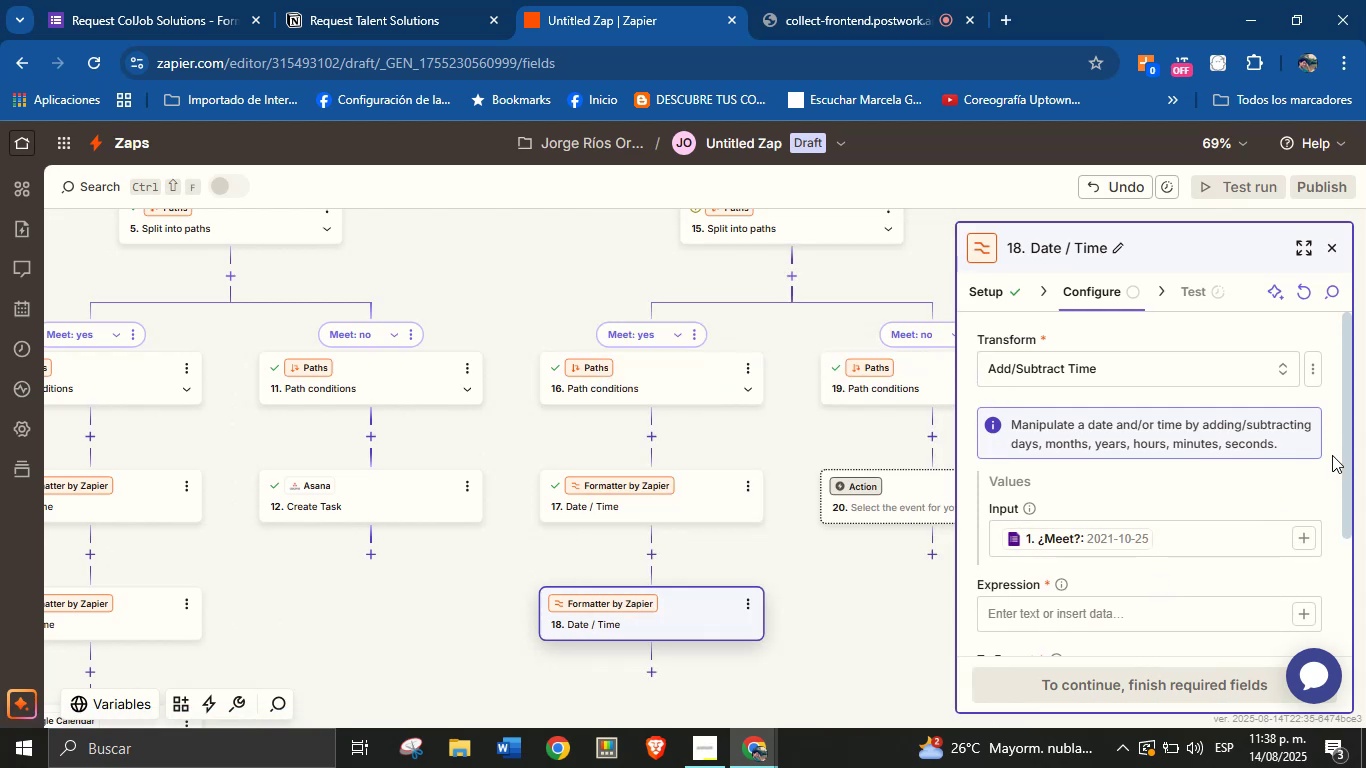 
left_click_drag(start_coordinate=[1344, 438], to_coordinate=[1344, 463])
 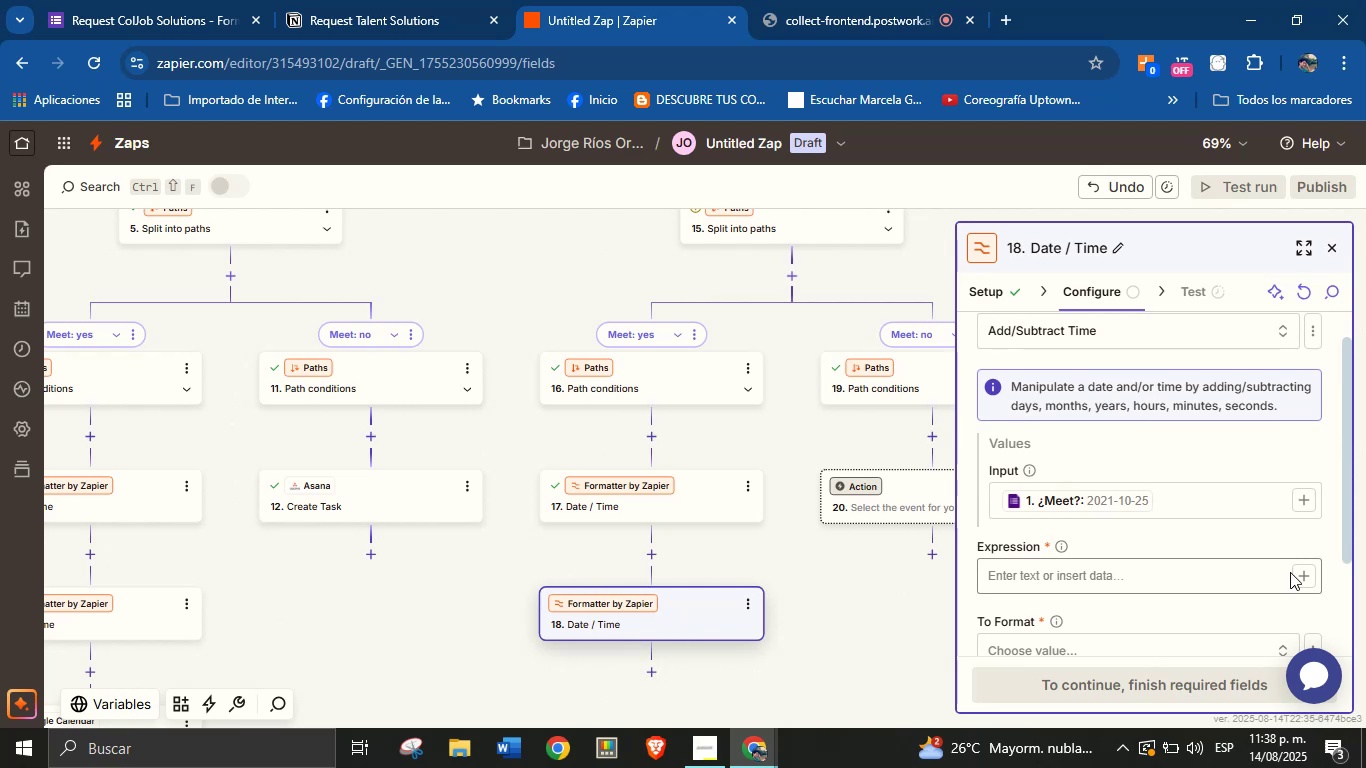 
left_click([1306, 579])
 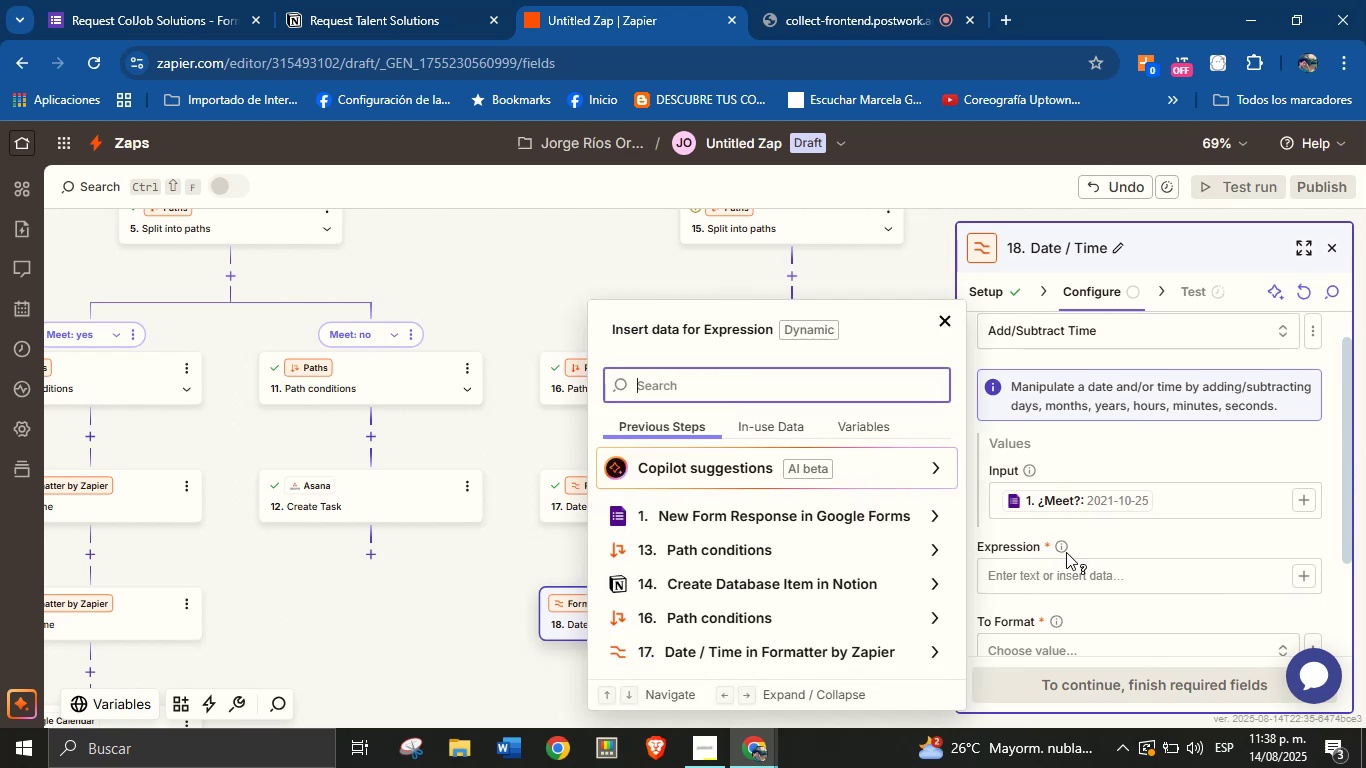 
double_click([1109, 582])
 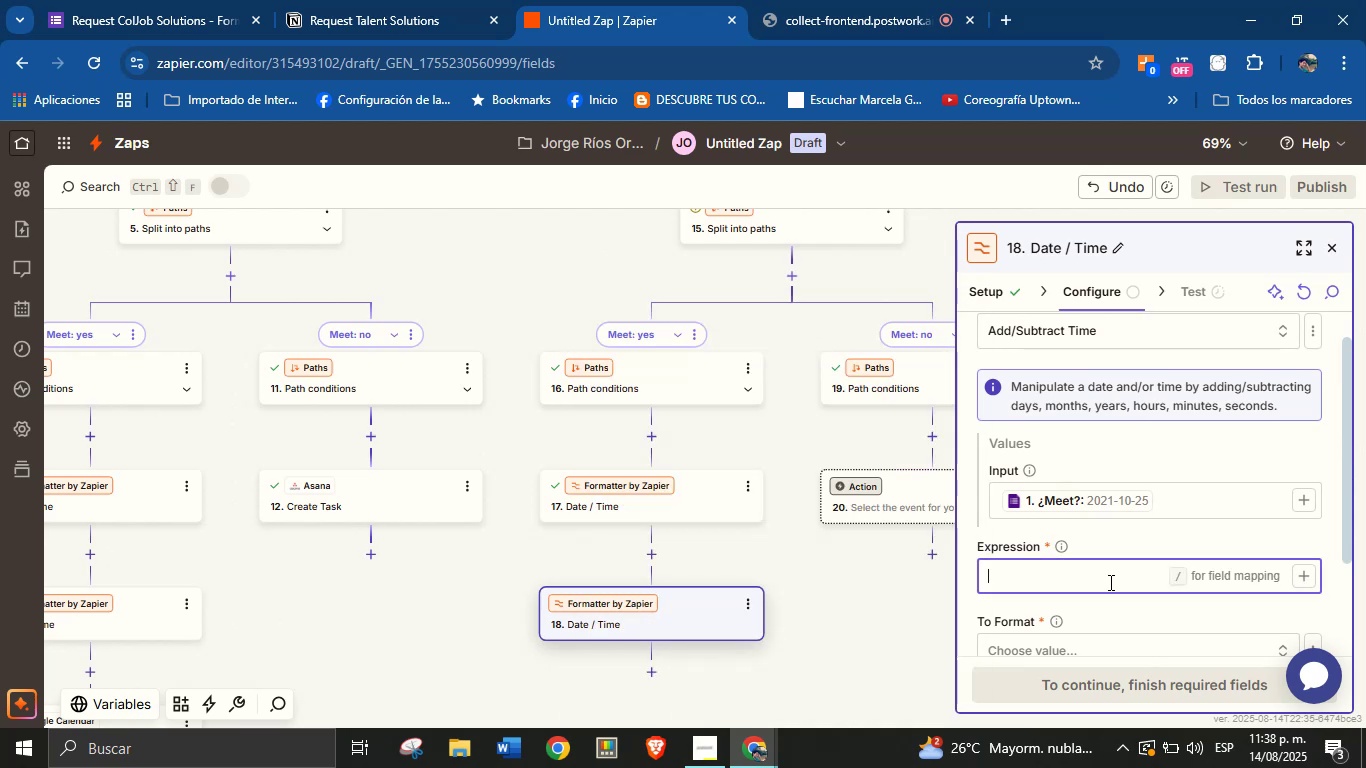 
type(=q hour)
key(Backspace)
key(Backspace)
key(Backspace)
key(Backspace)
key(Backspace)
key(Backspace)
type(1 hour)
 